 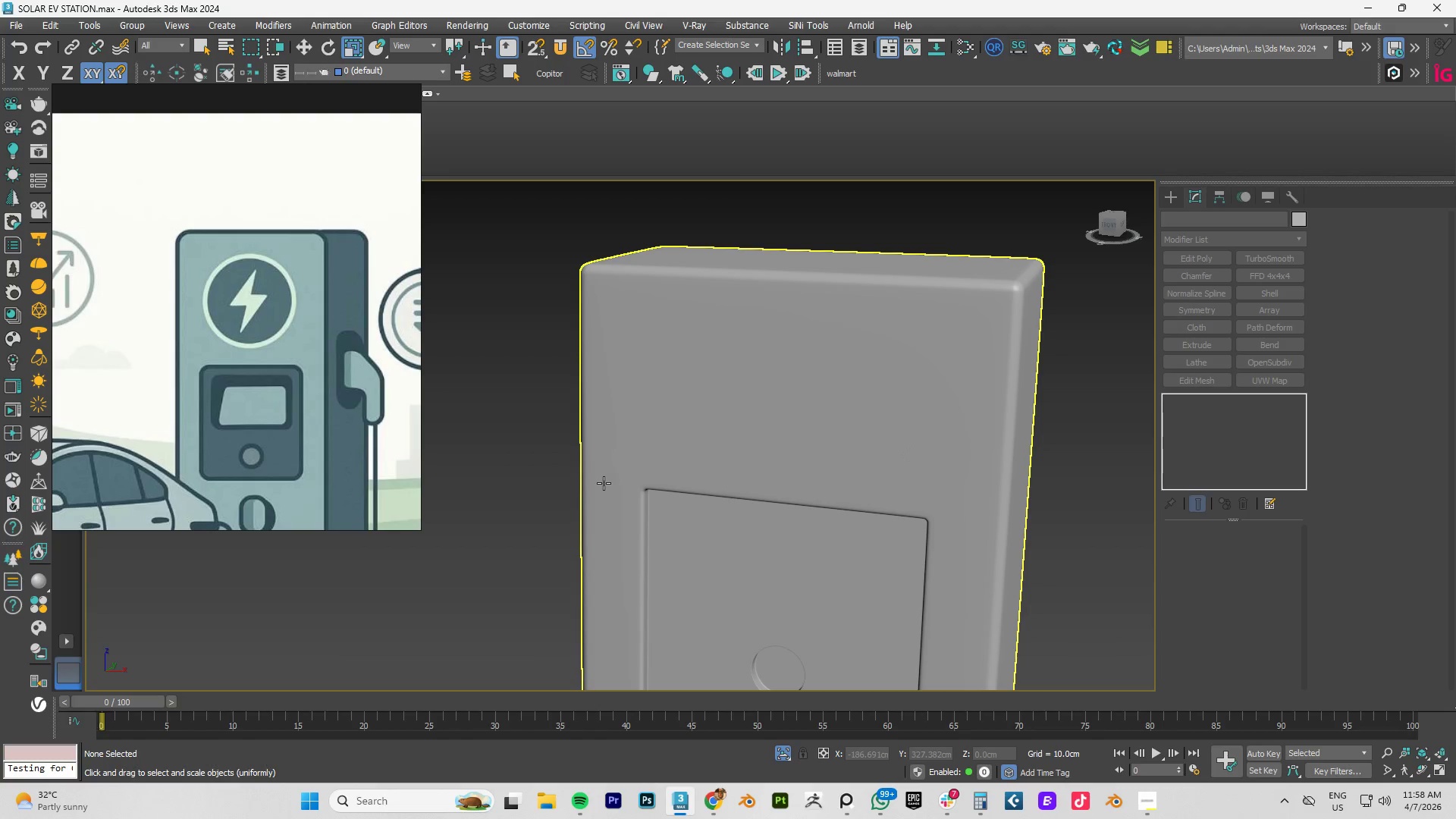 
scroll: coordinate [702, 454], scroll_direction: down, amount: 2.0
 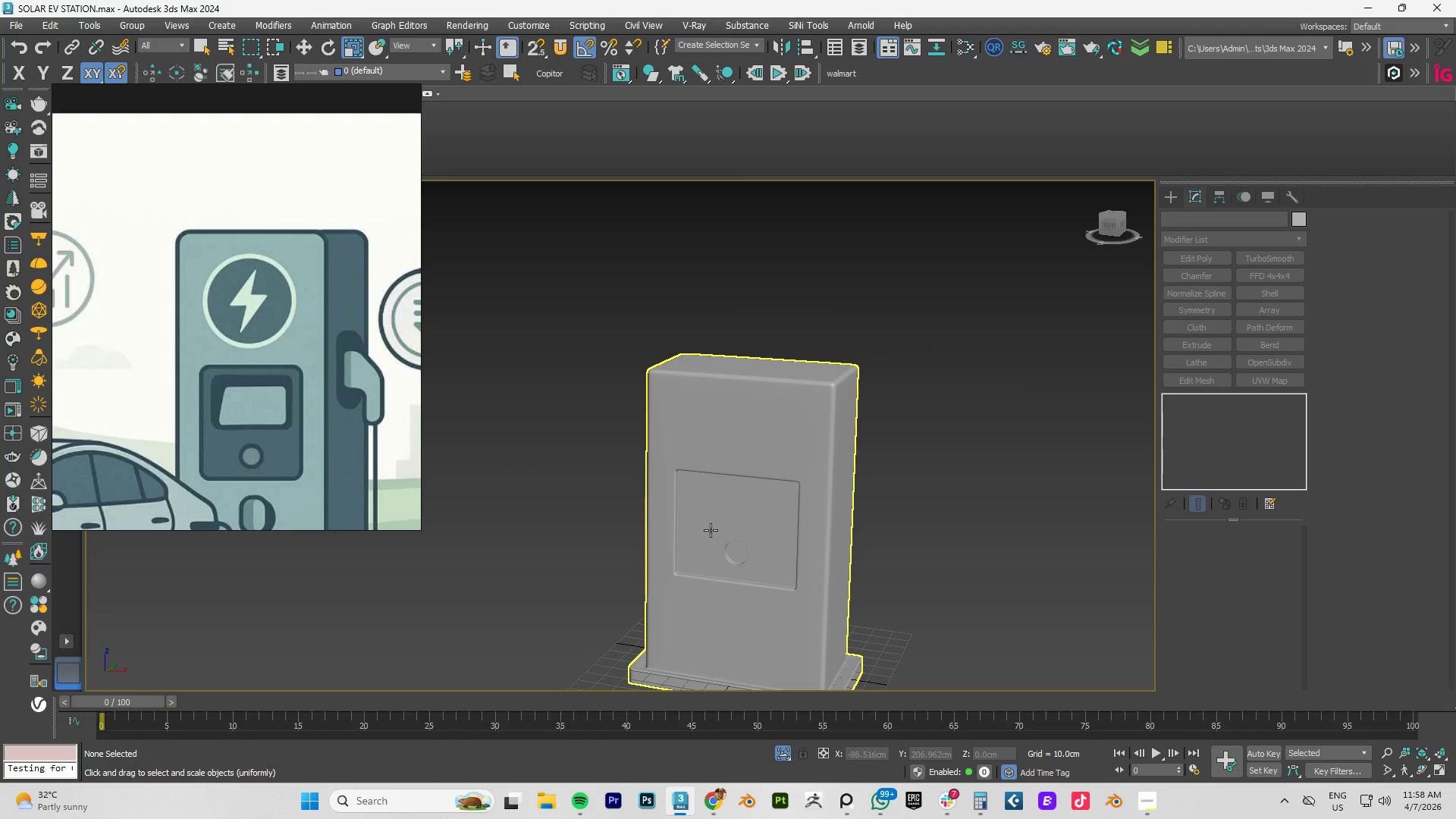 
left_click([711, 531])
 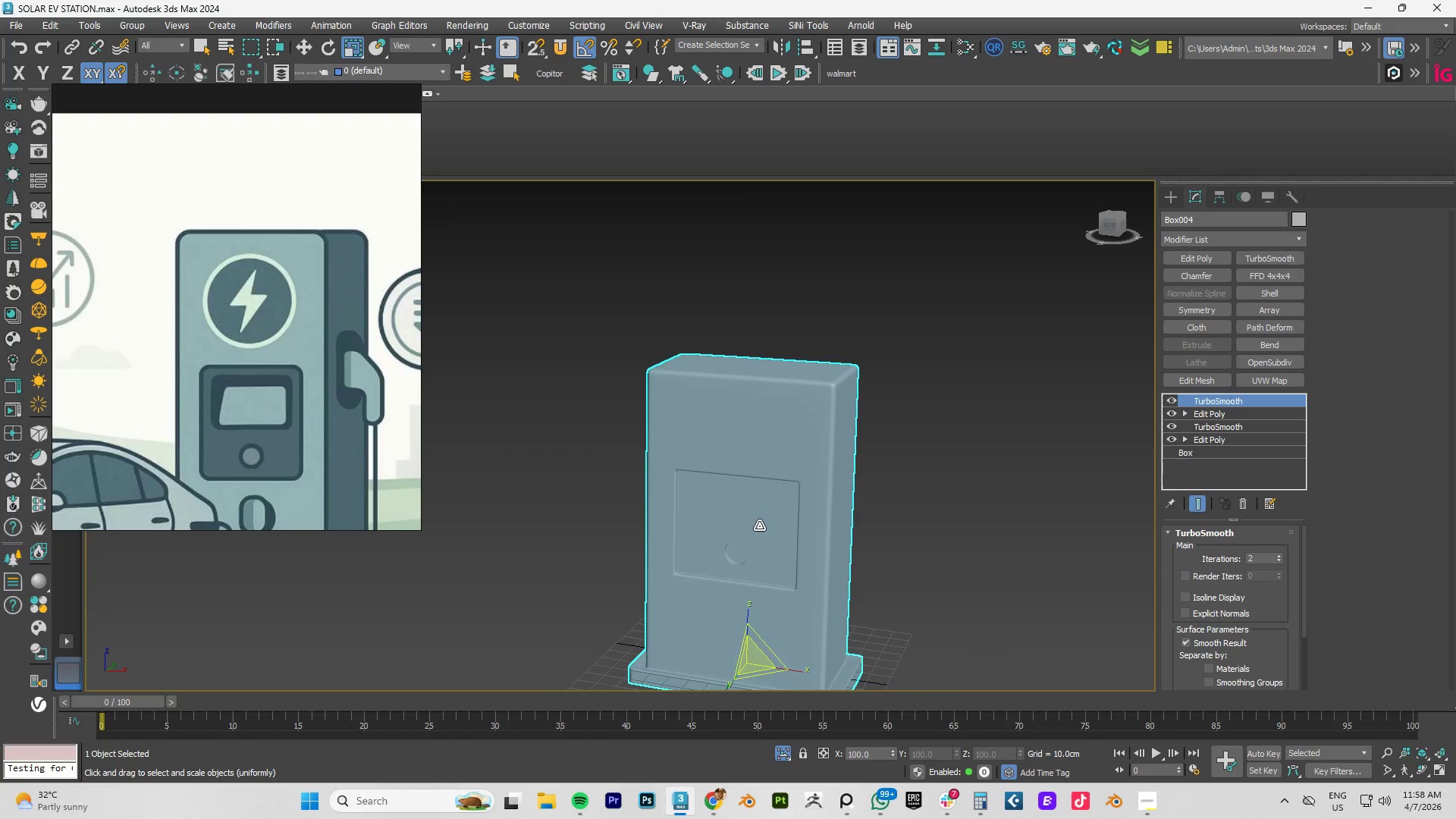 
scroll: coordinate [793, 522], scroll_direction: up, amount: 1.0
 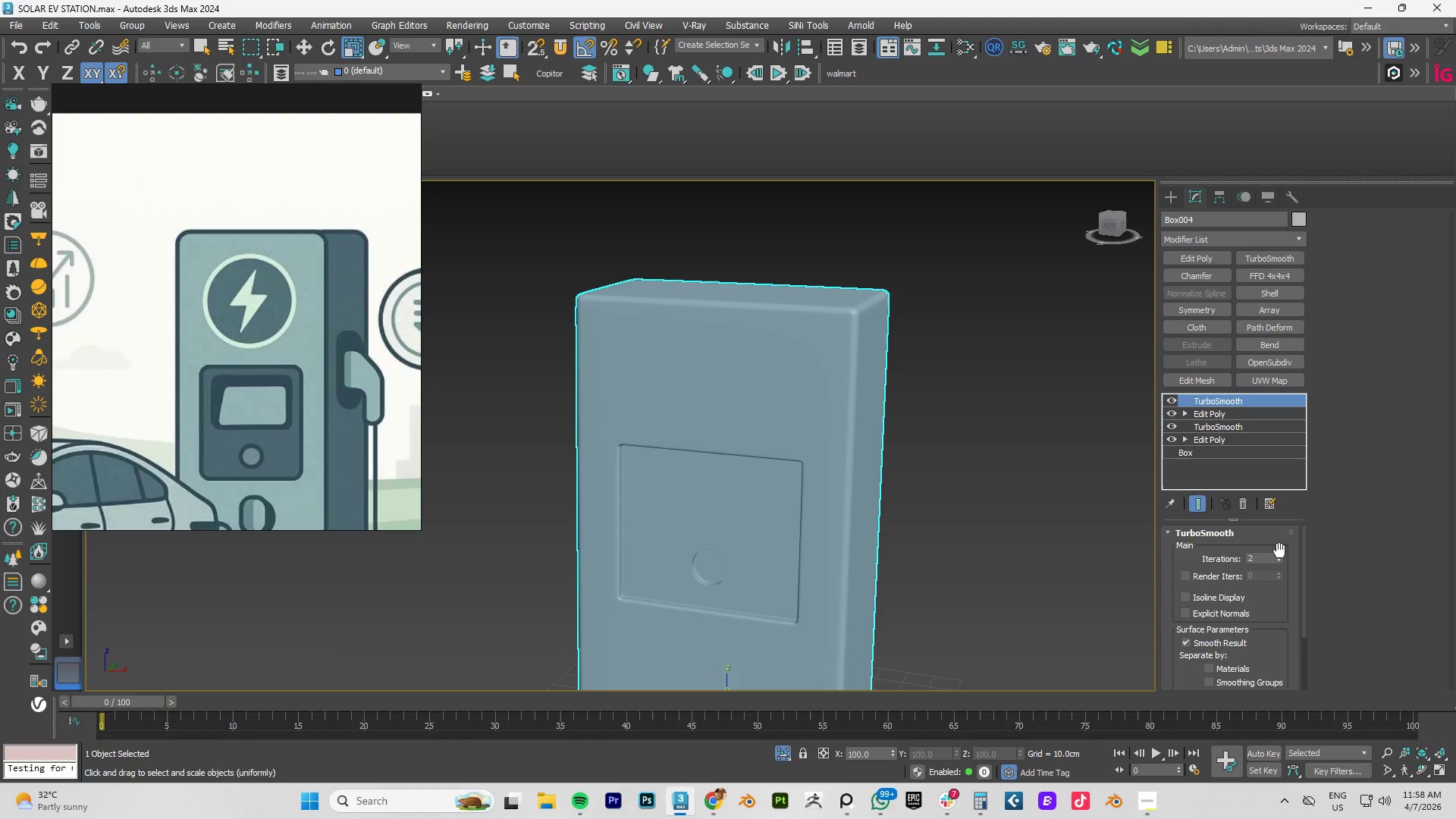 
key(F4)
 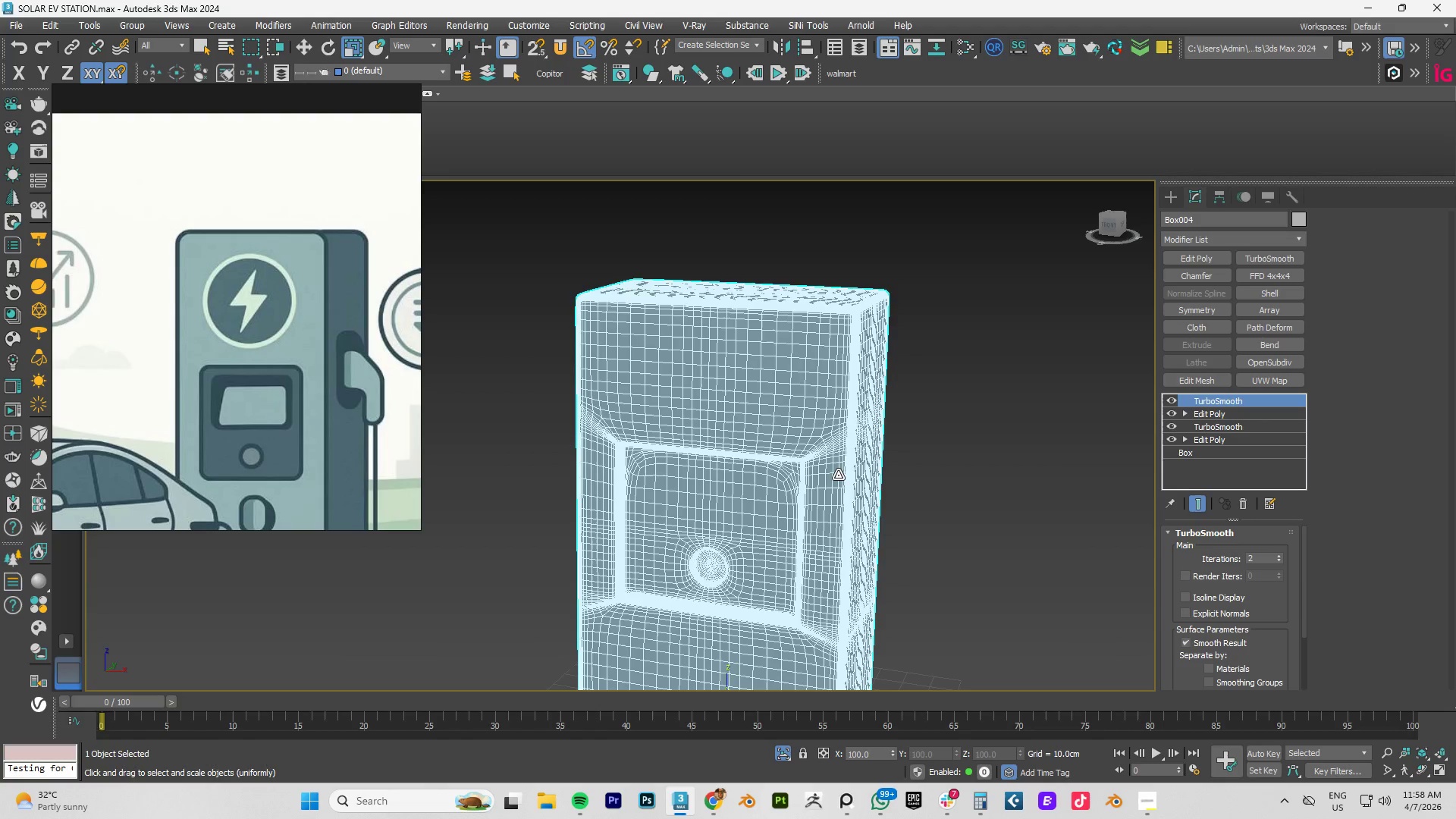 
scroll: coordinate [752, 479], scroll_direction: up, amount: 1.0
 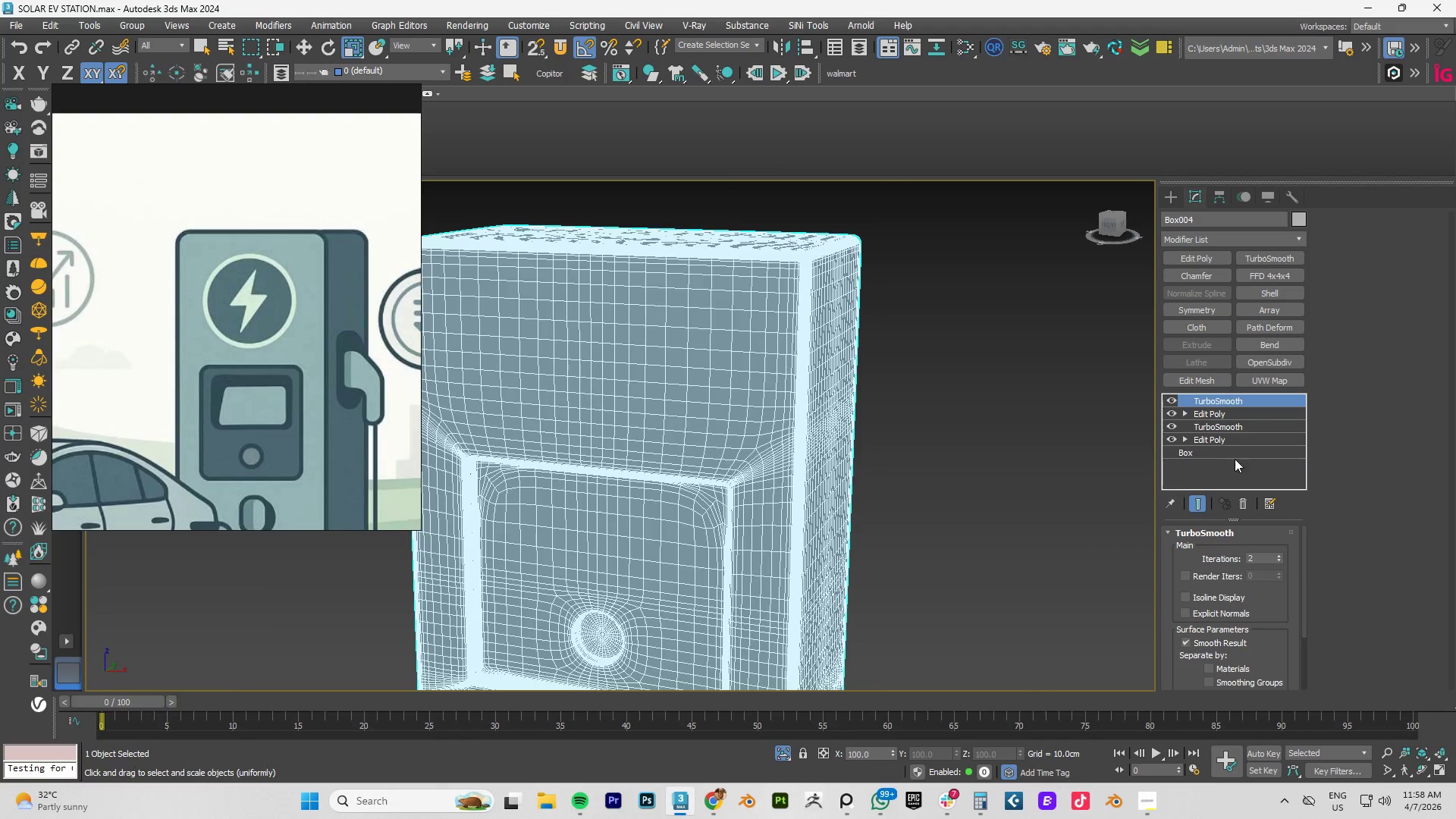 
left_click([1168, 398])
 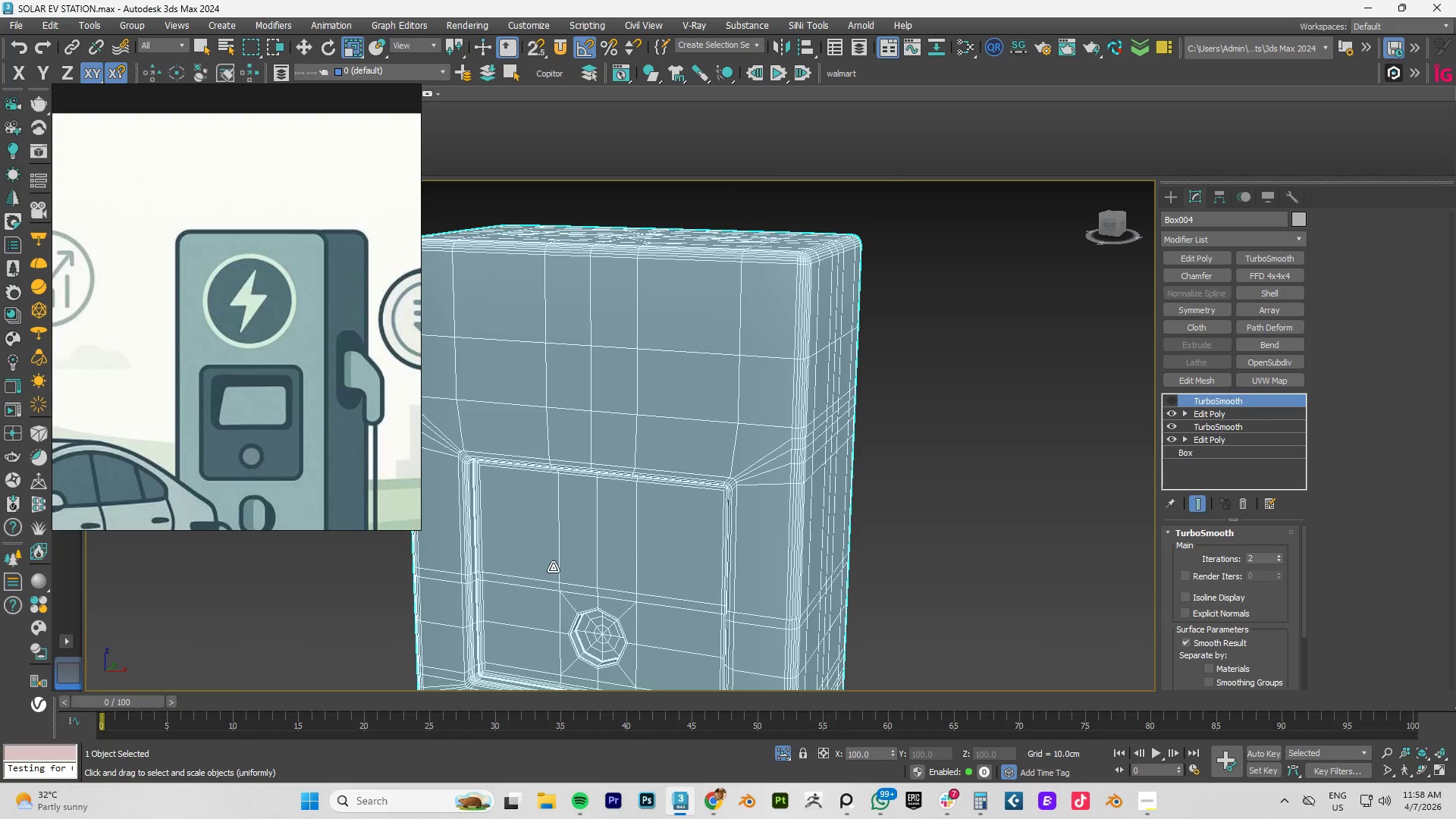 
hold_key(key=AltLeft, duration=0.84)
 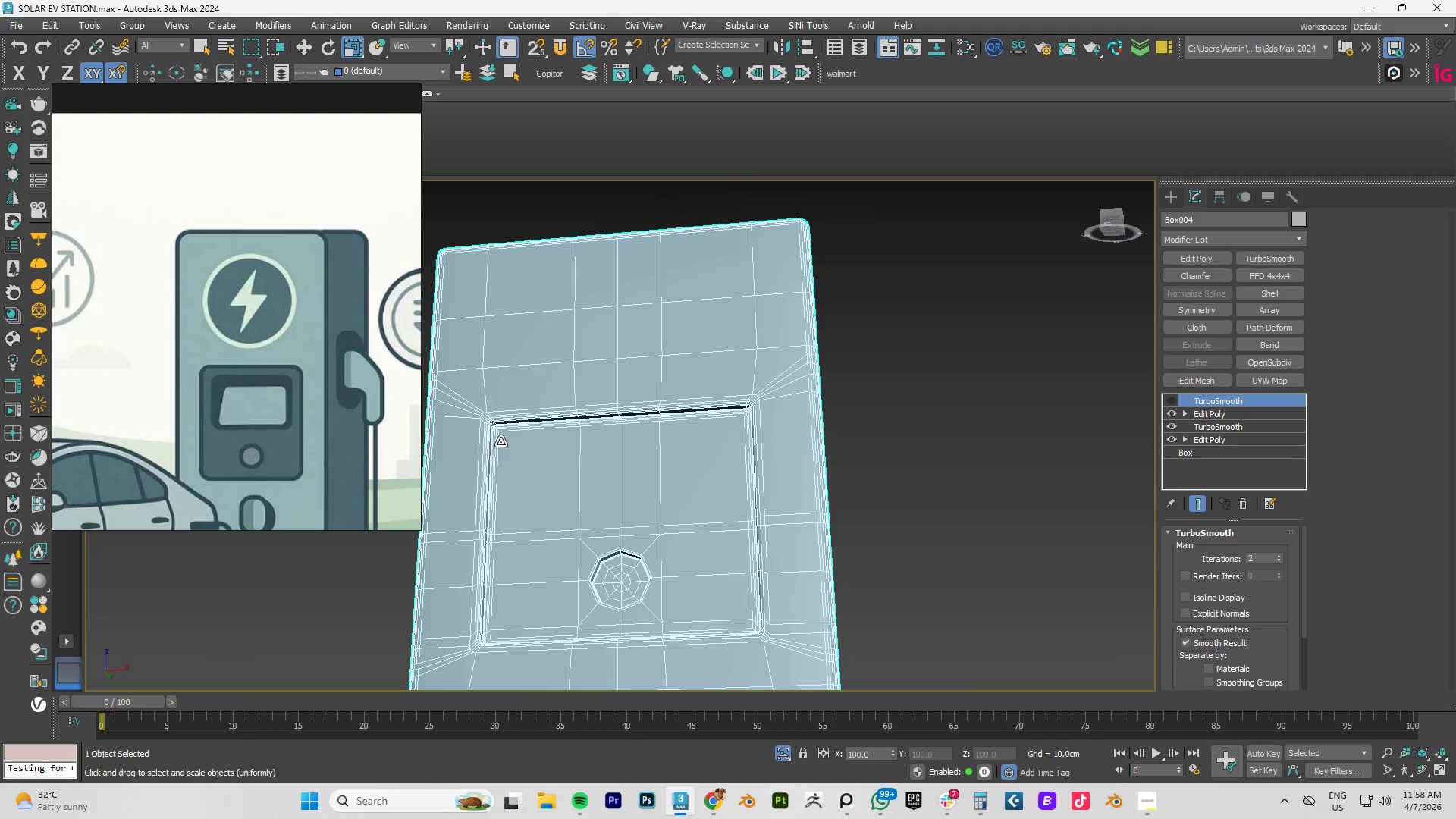 
scroll: coordinate [591, 461], scroll_direction: up, amount: 7.0
 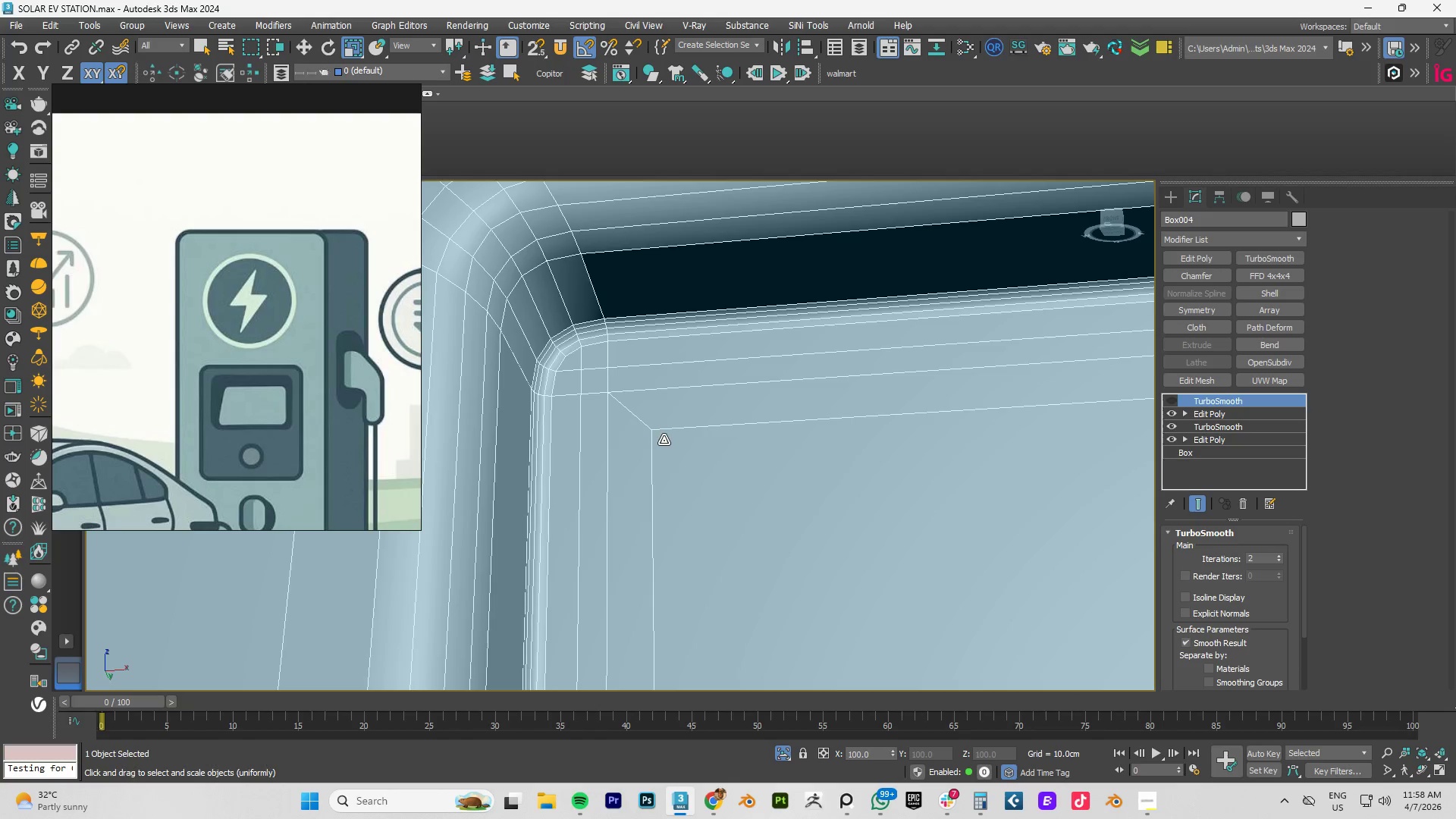 
scroll: coordinate [682, 444], scroll_direction: down, amount: 4.0
 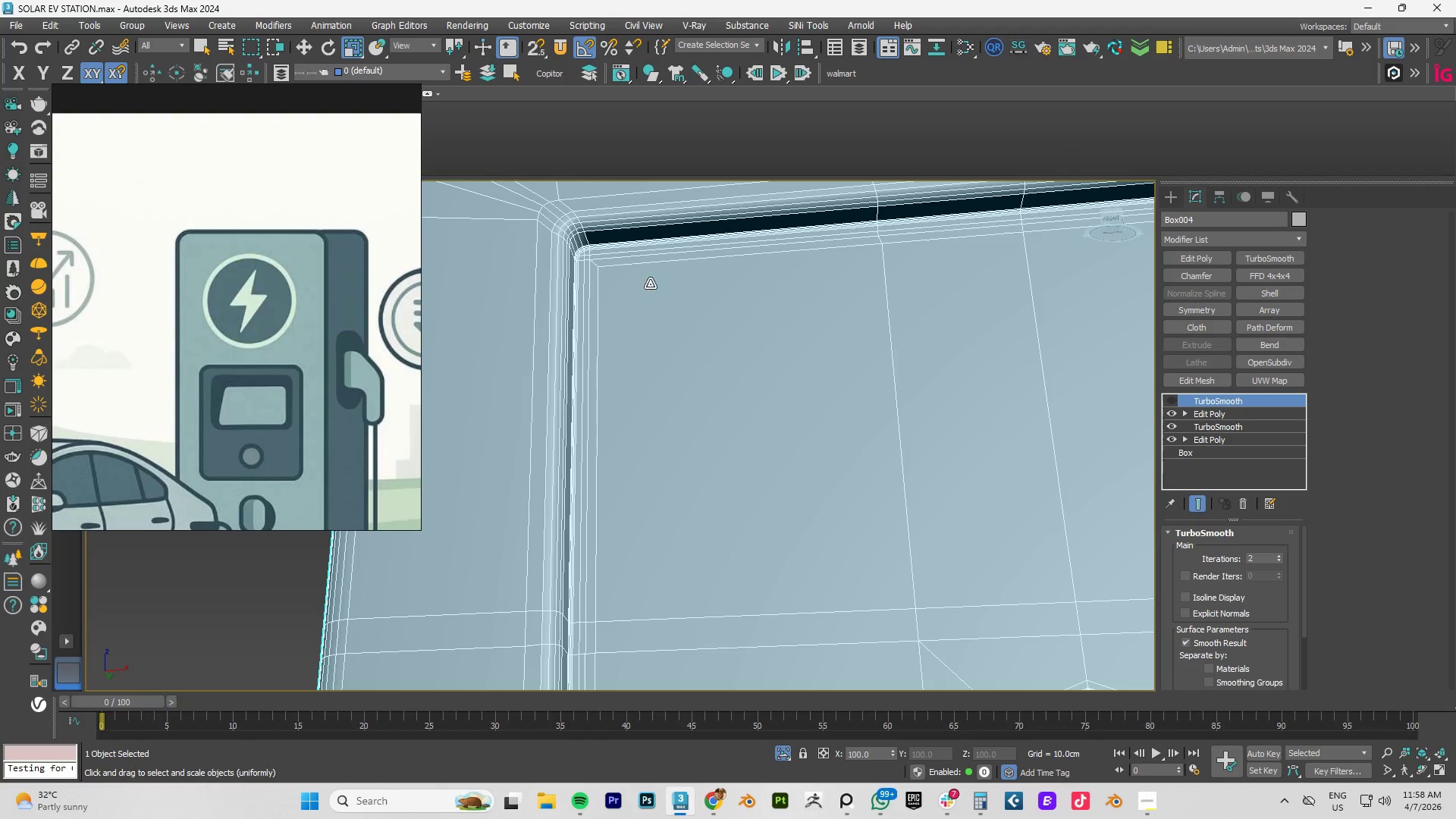 
hold_key(key=AltLeft, duration=0.48)
 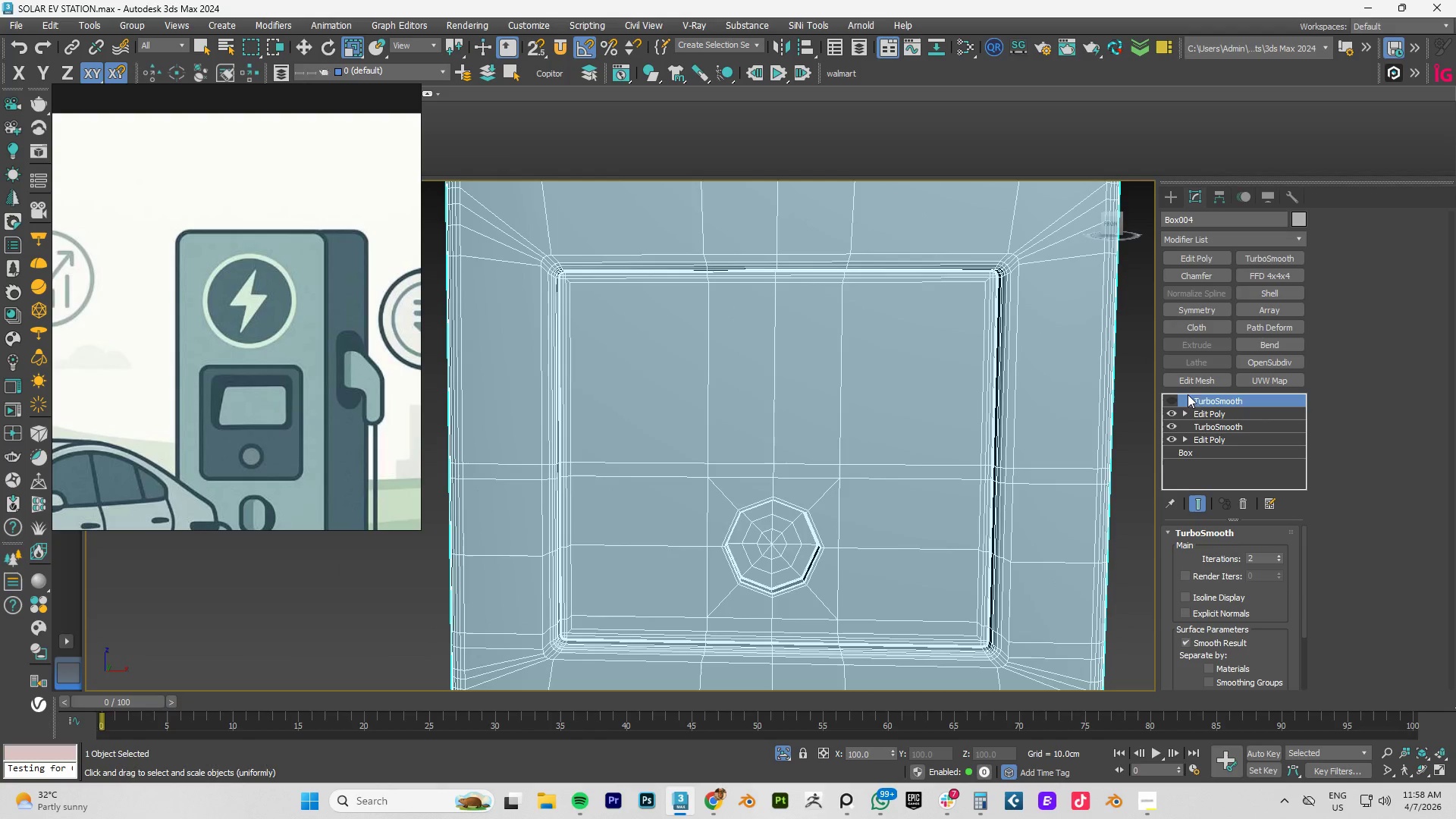 
scroll: coordinate [666, 326], scroll_direction: down, amount: 2.0
 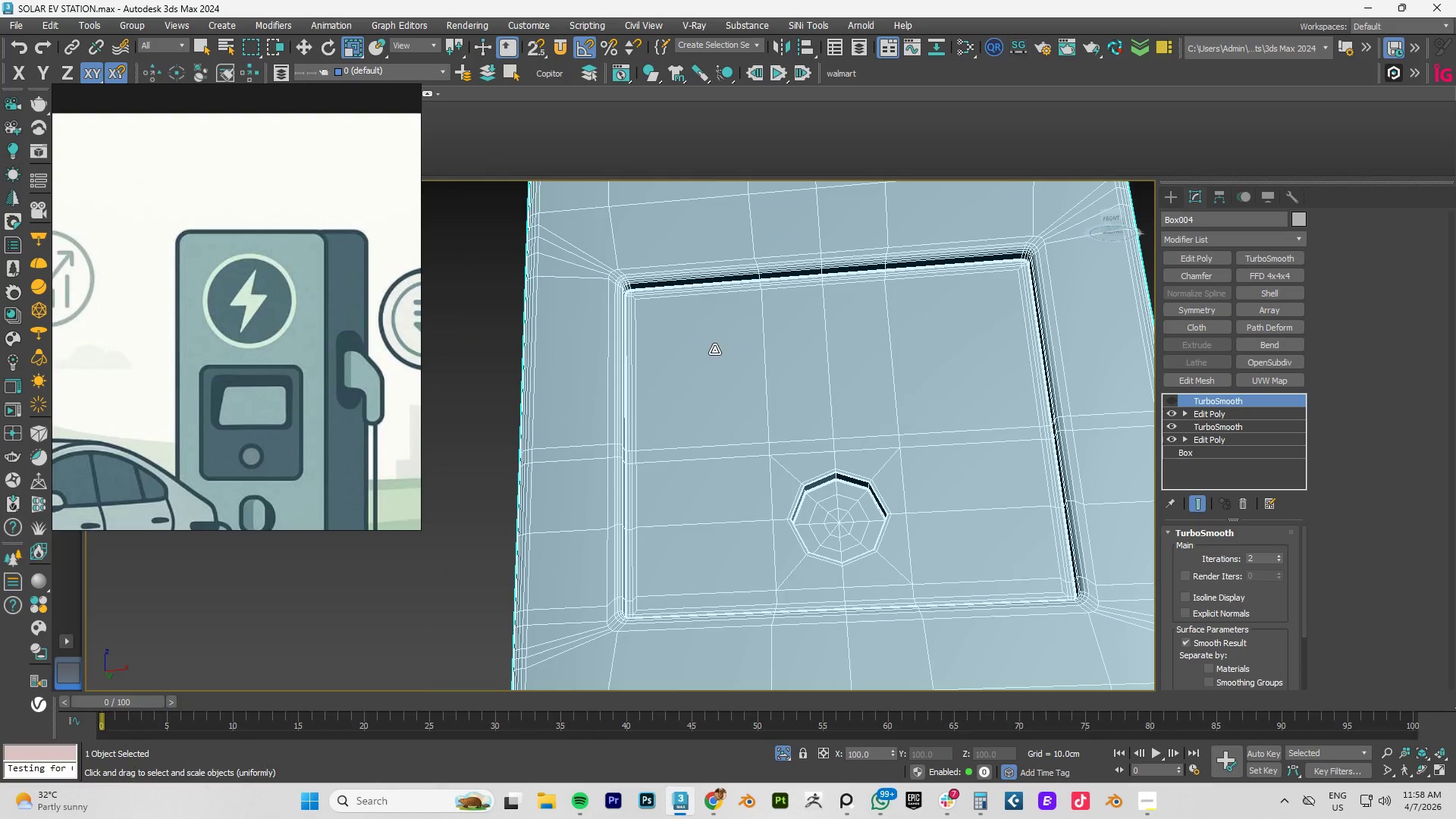 
left_click([1168, 399])
 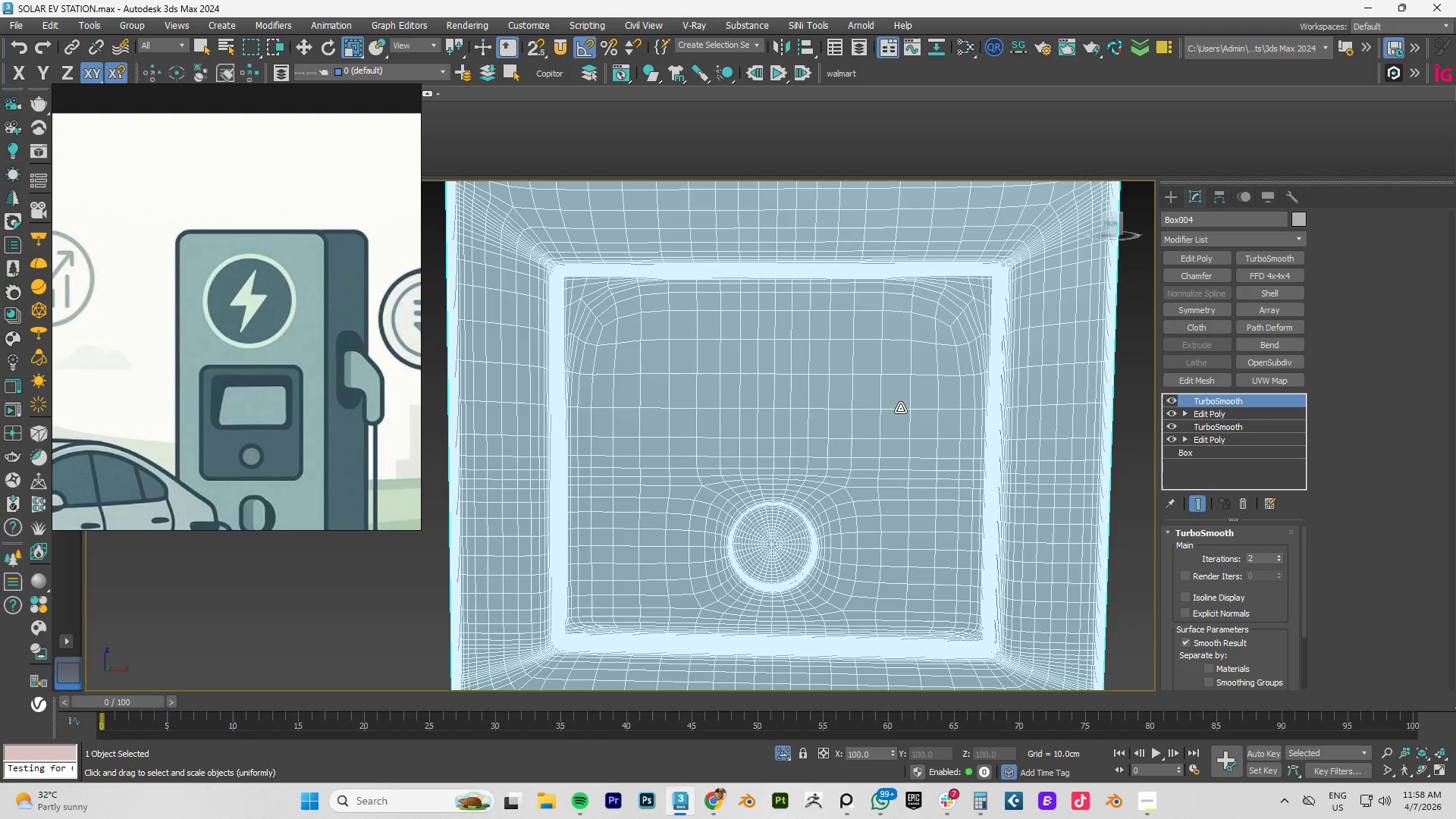 
hold_key(key=AltLeft, duration=0.77)
 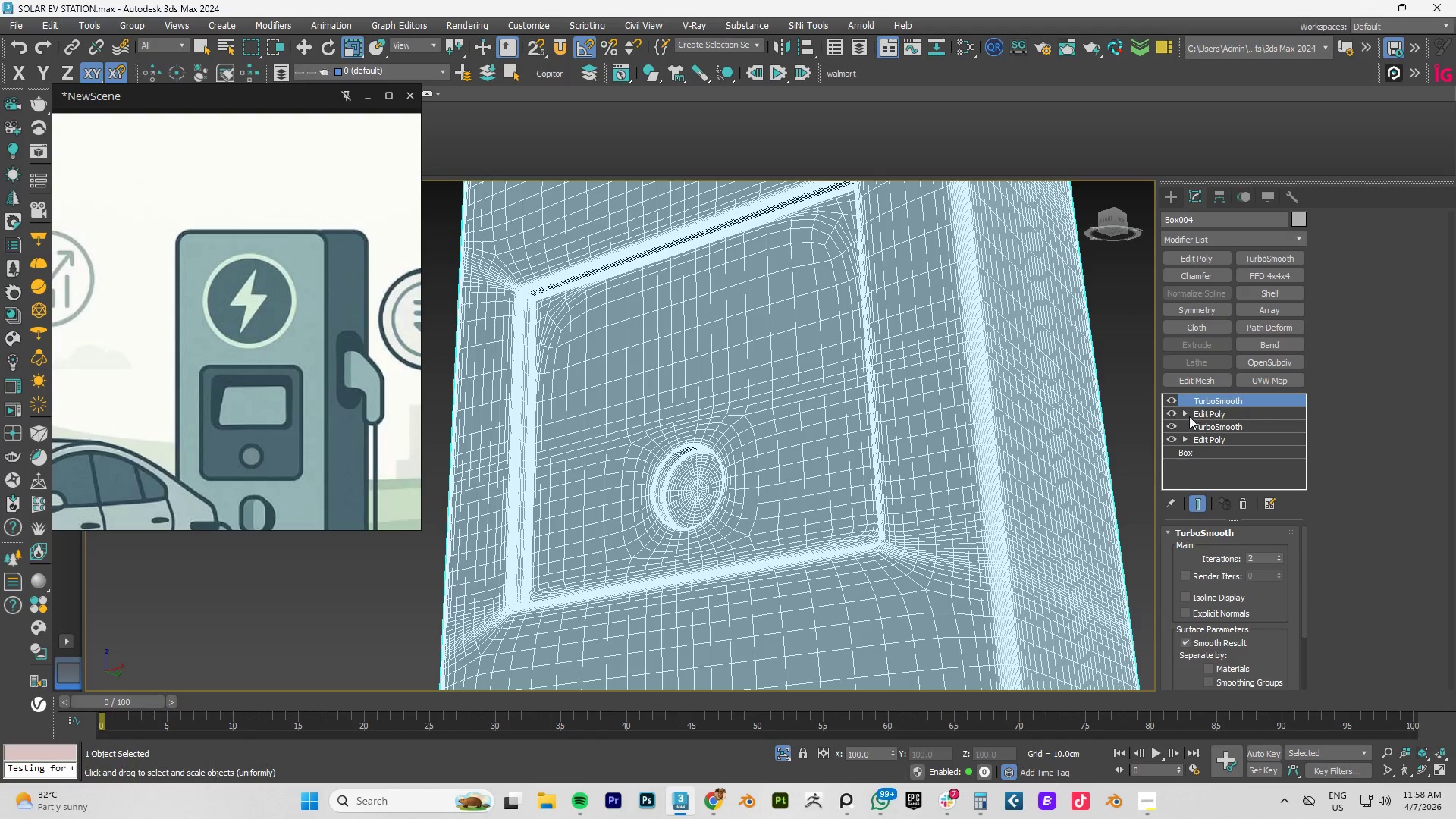 
left_click([1170, 399])
 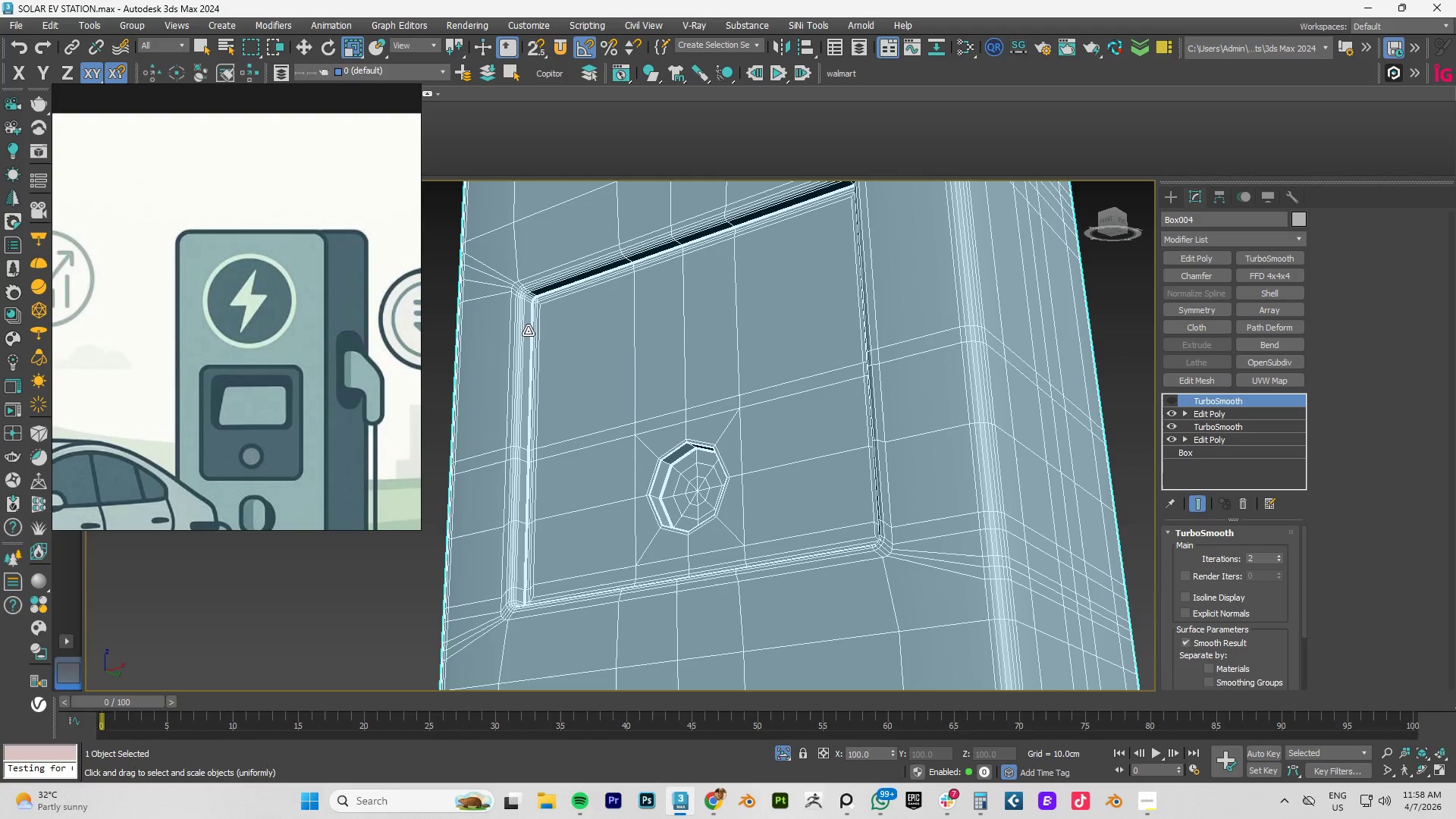 
key(Alt+1)
 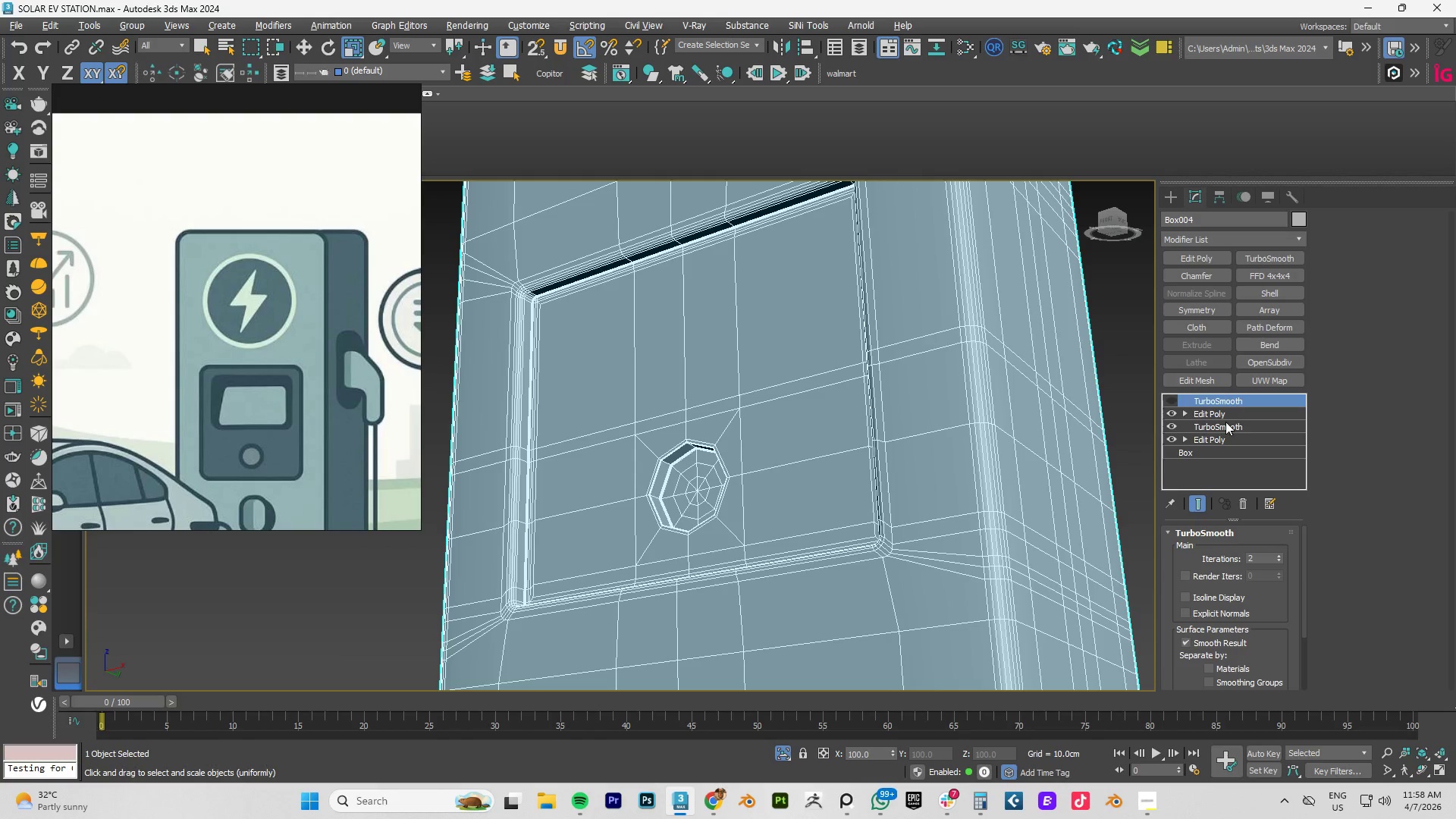 
left_click([1222, 414])
 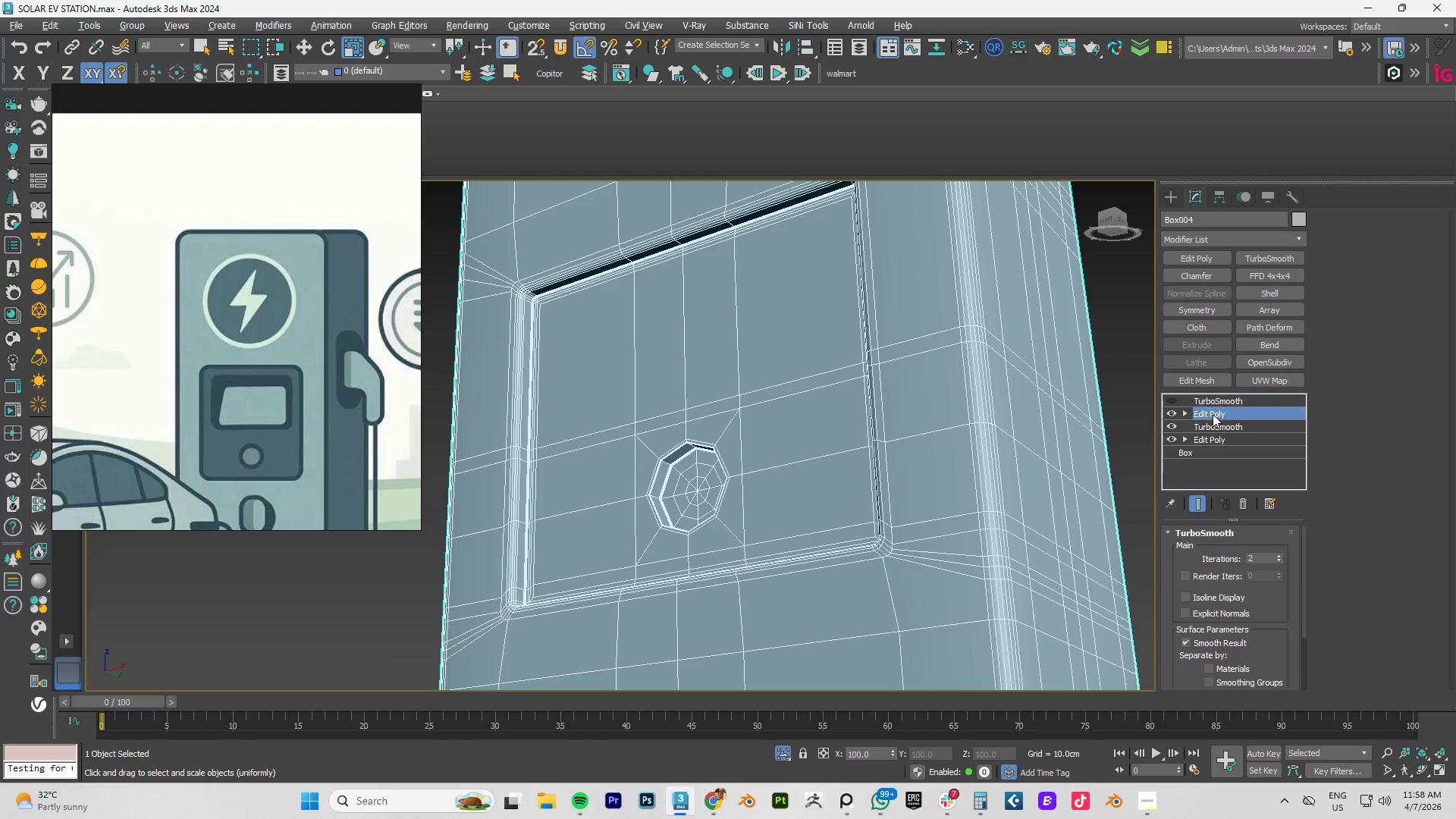 
key(Alt+AltLeft)
 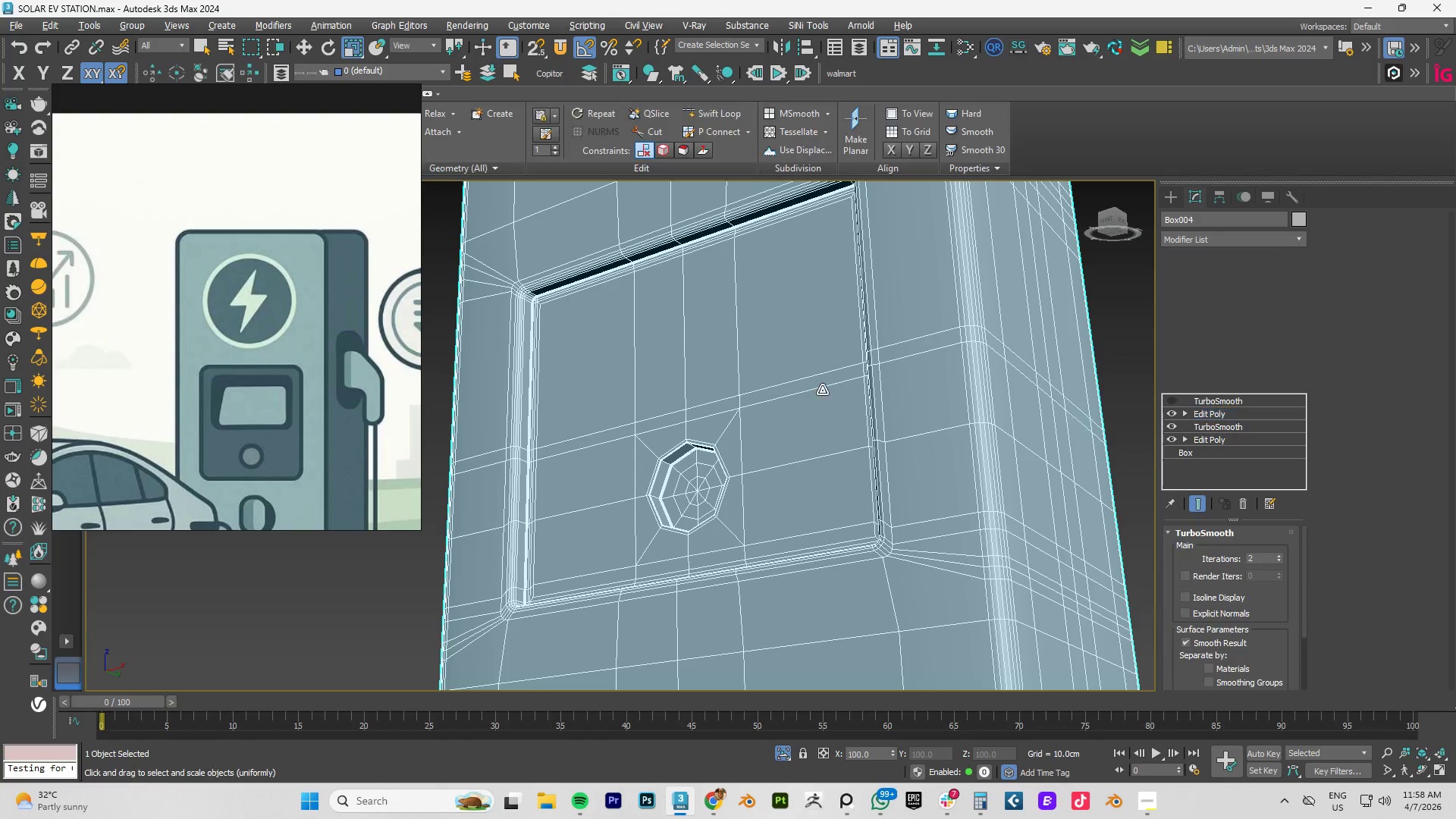 
key(Alt+1)
 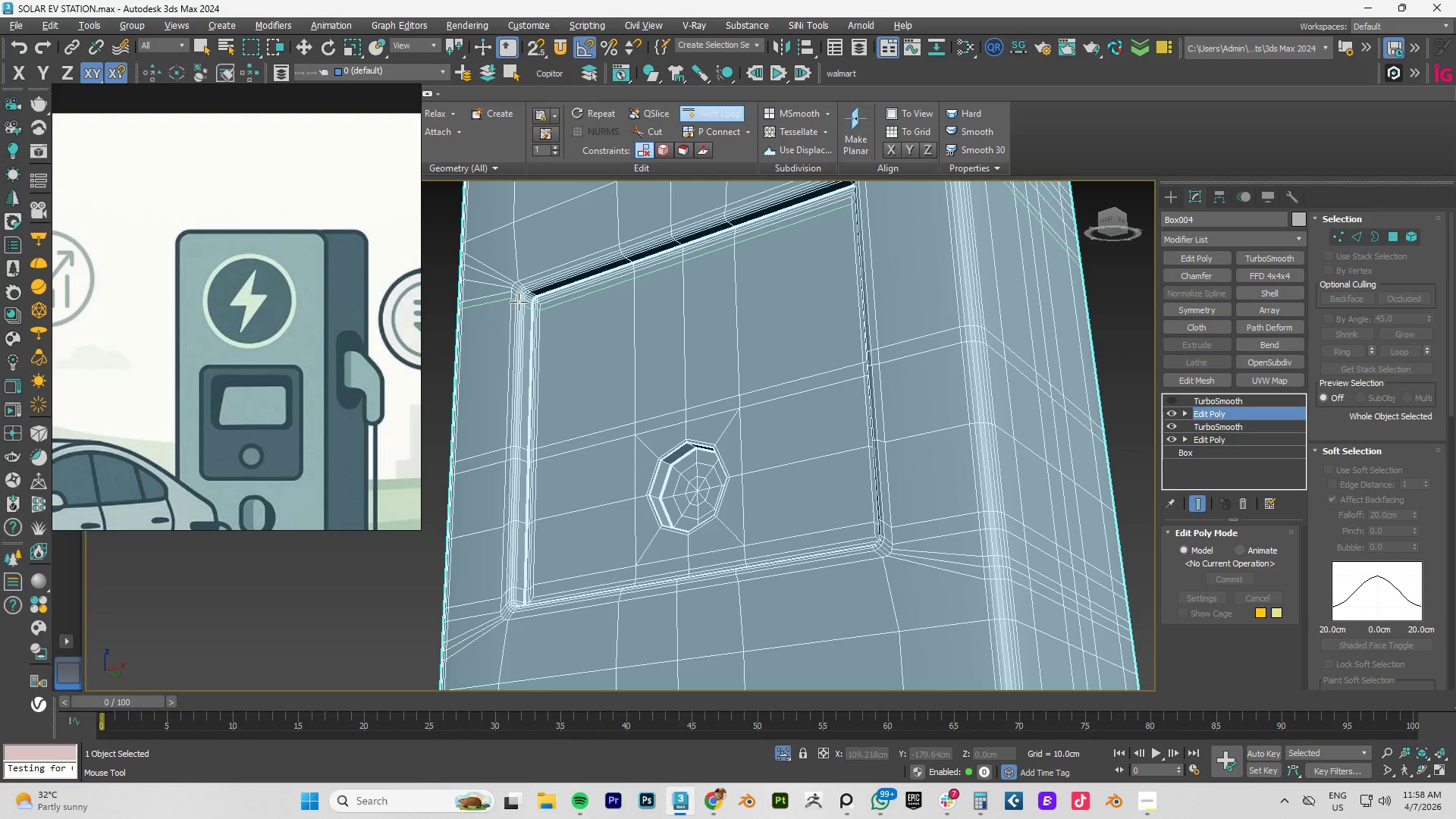 
left_click([519, 302])
 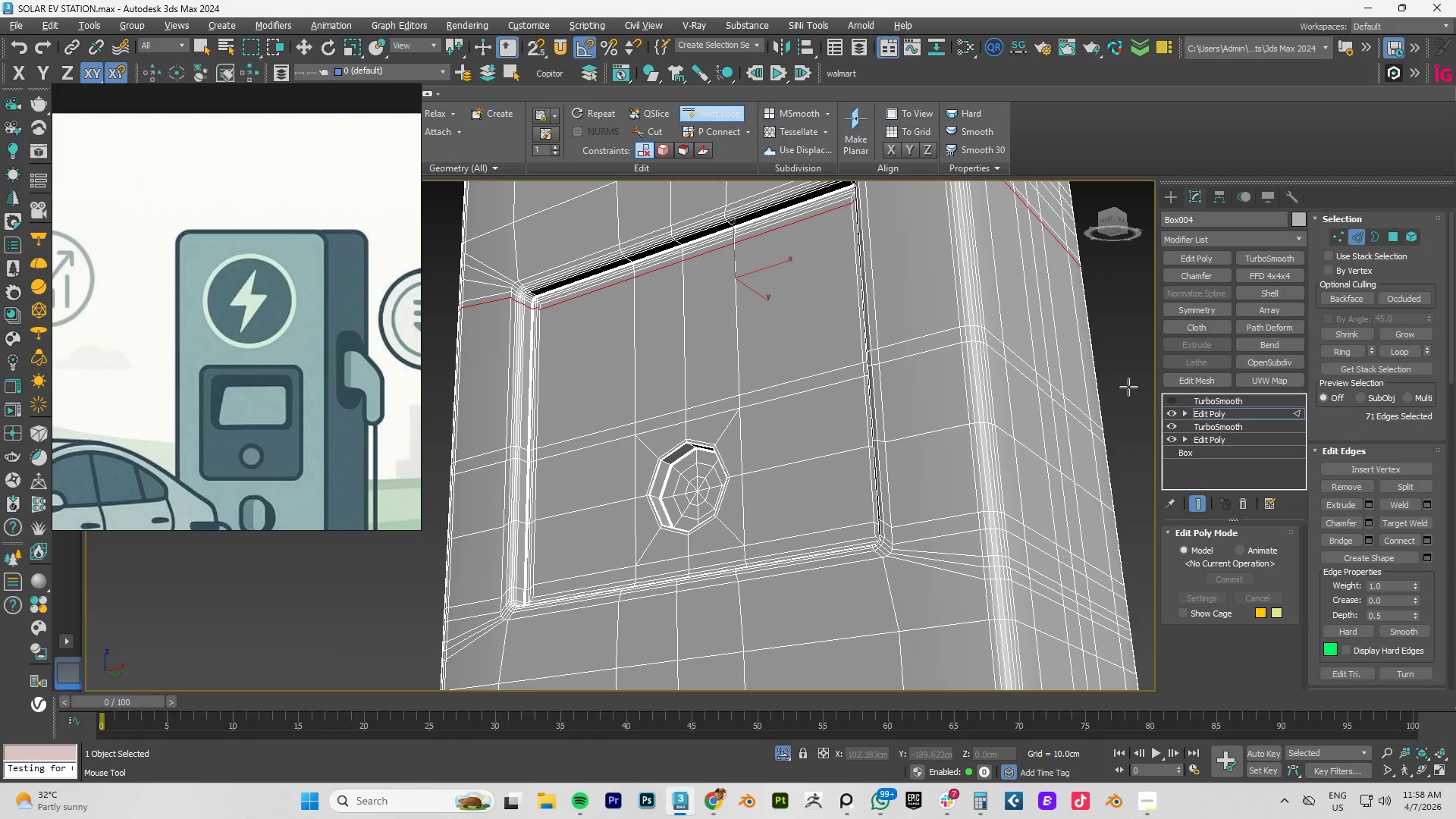 
left_click([1172, 400])
 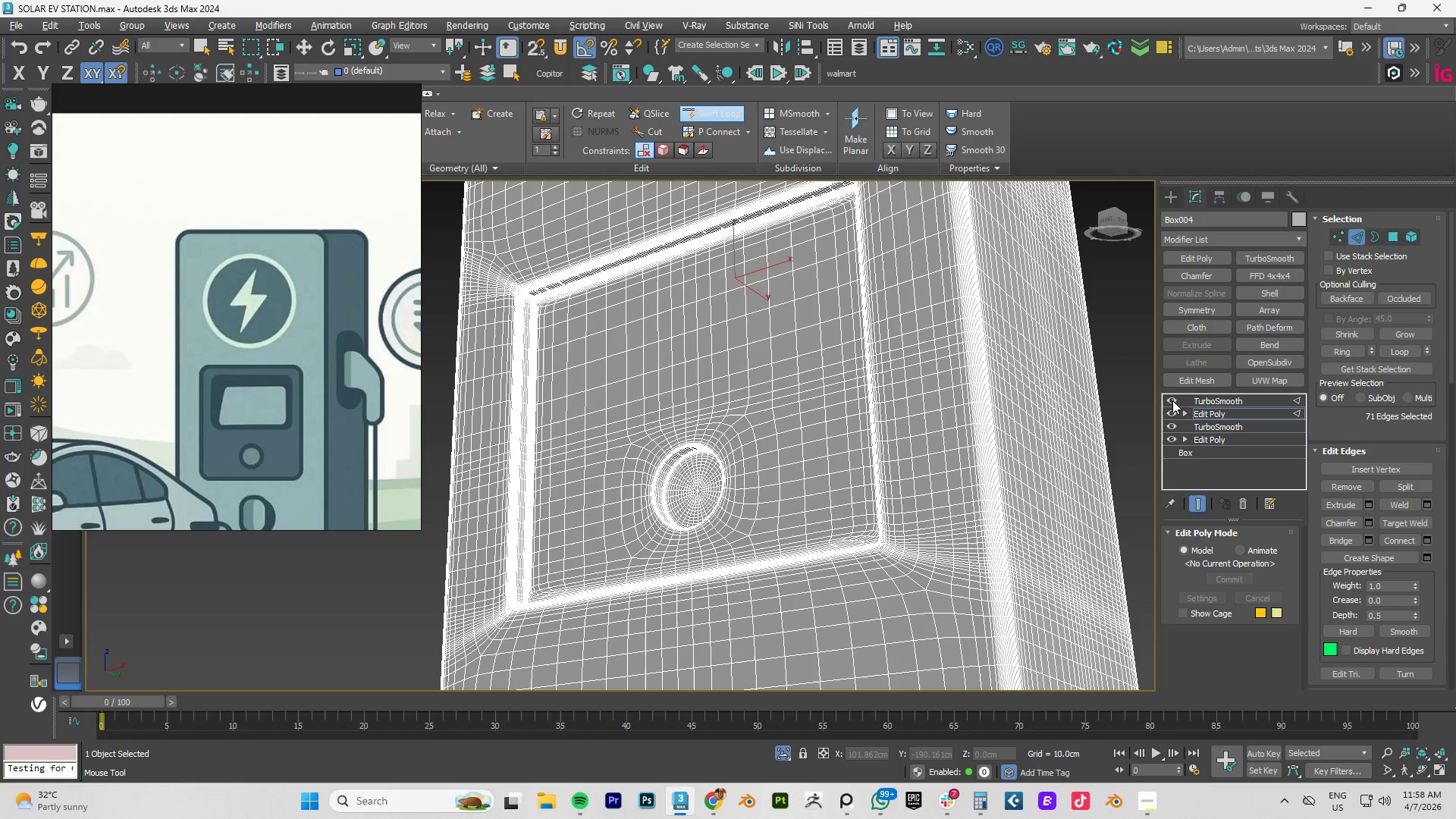 
hold_key(key=AltLeft, duration=0.92)
 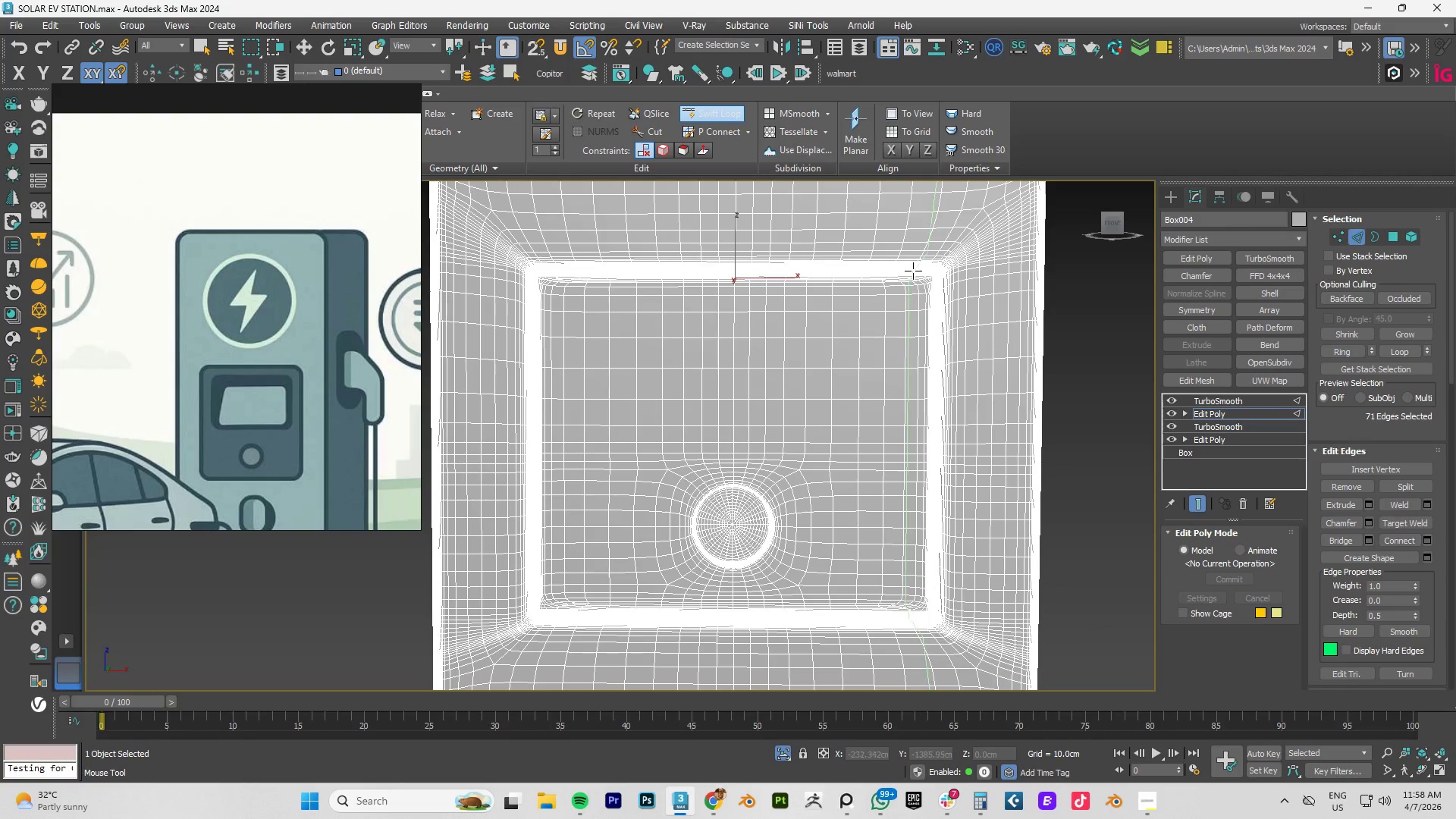 
left_click([913, 271])
 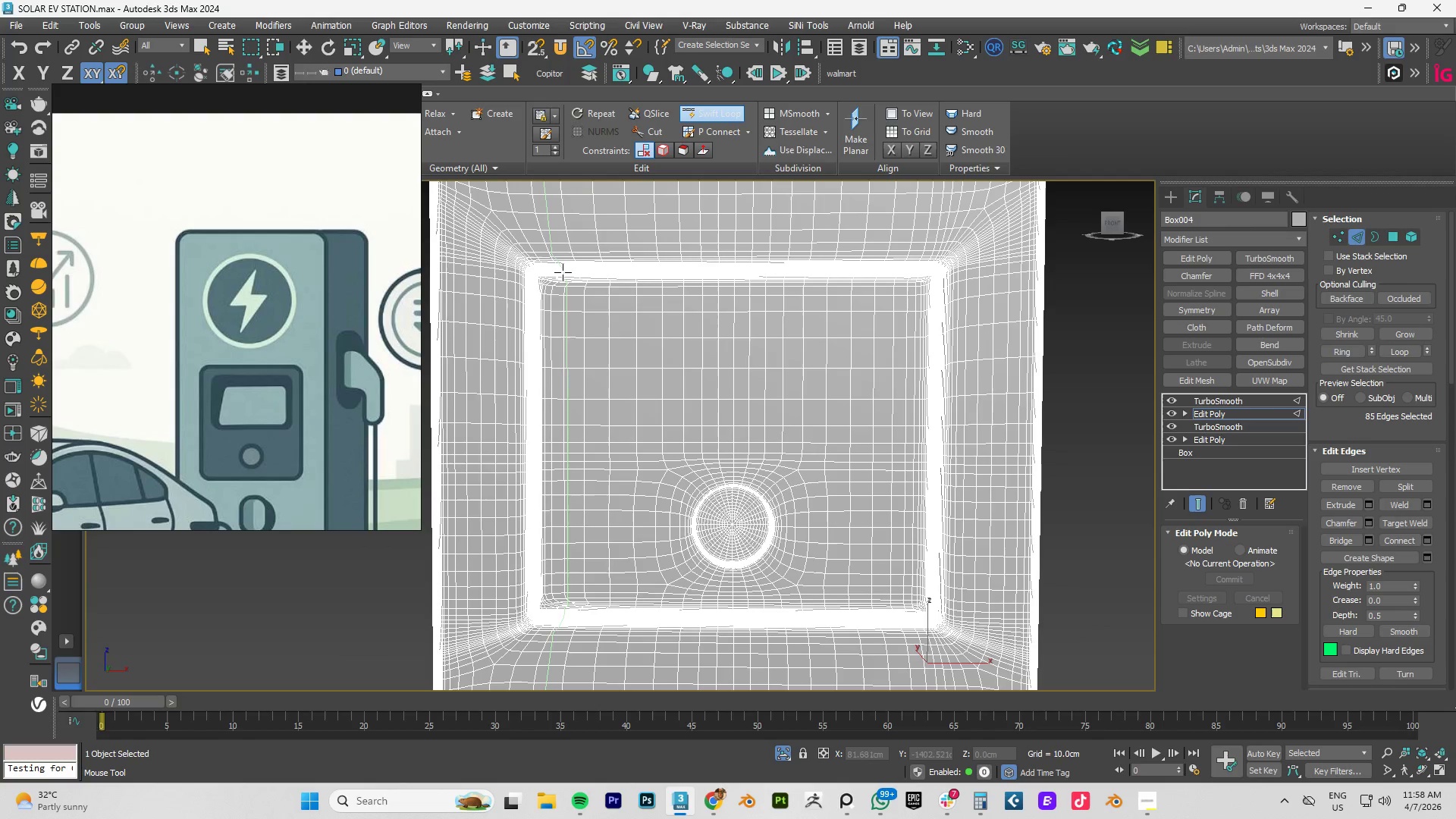 
left_click([559, 272])
 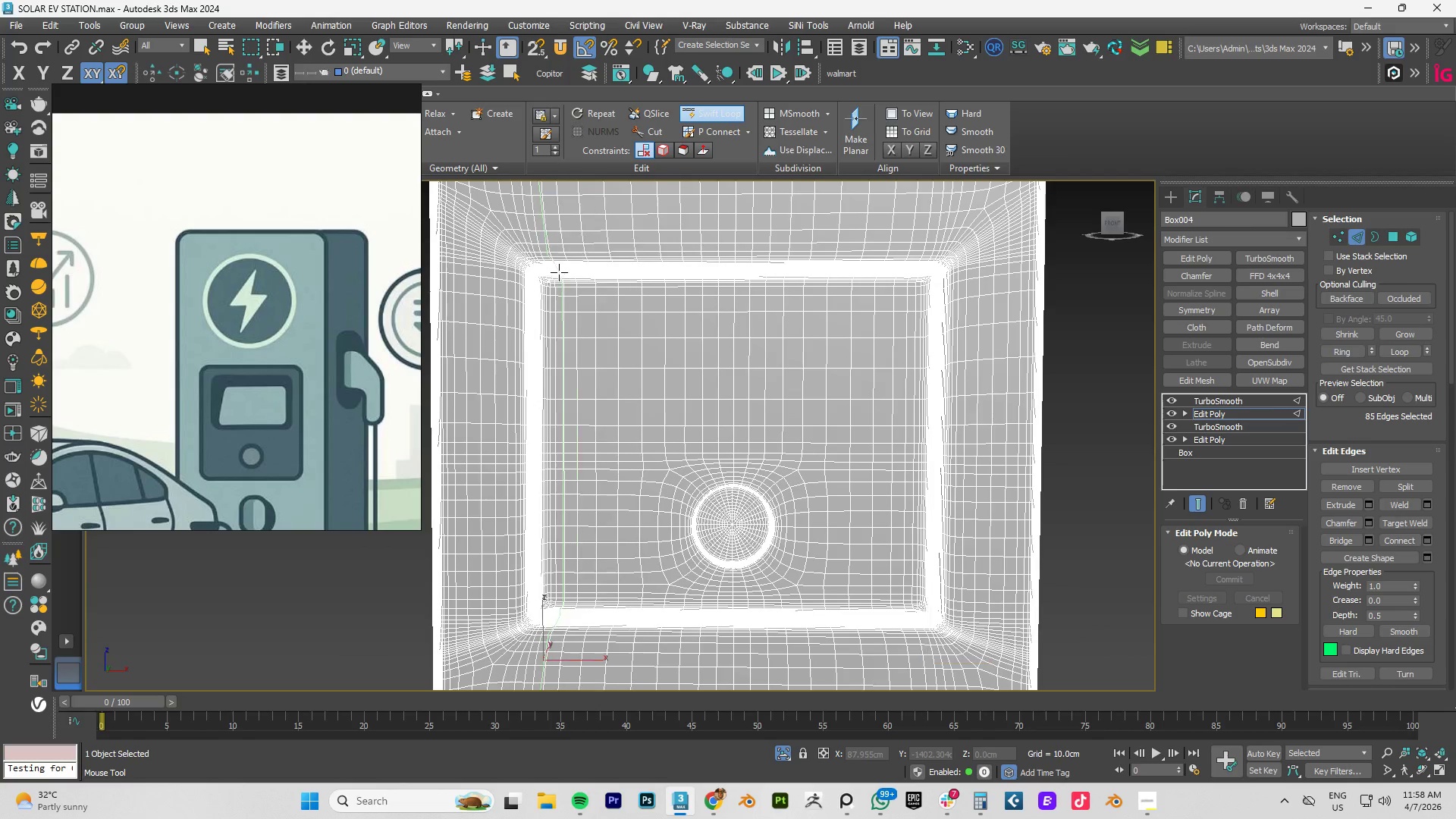 
right_click([559, 272])
 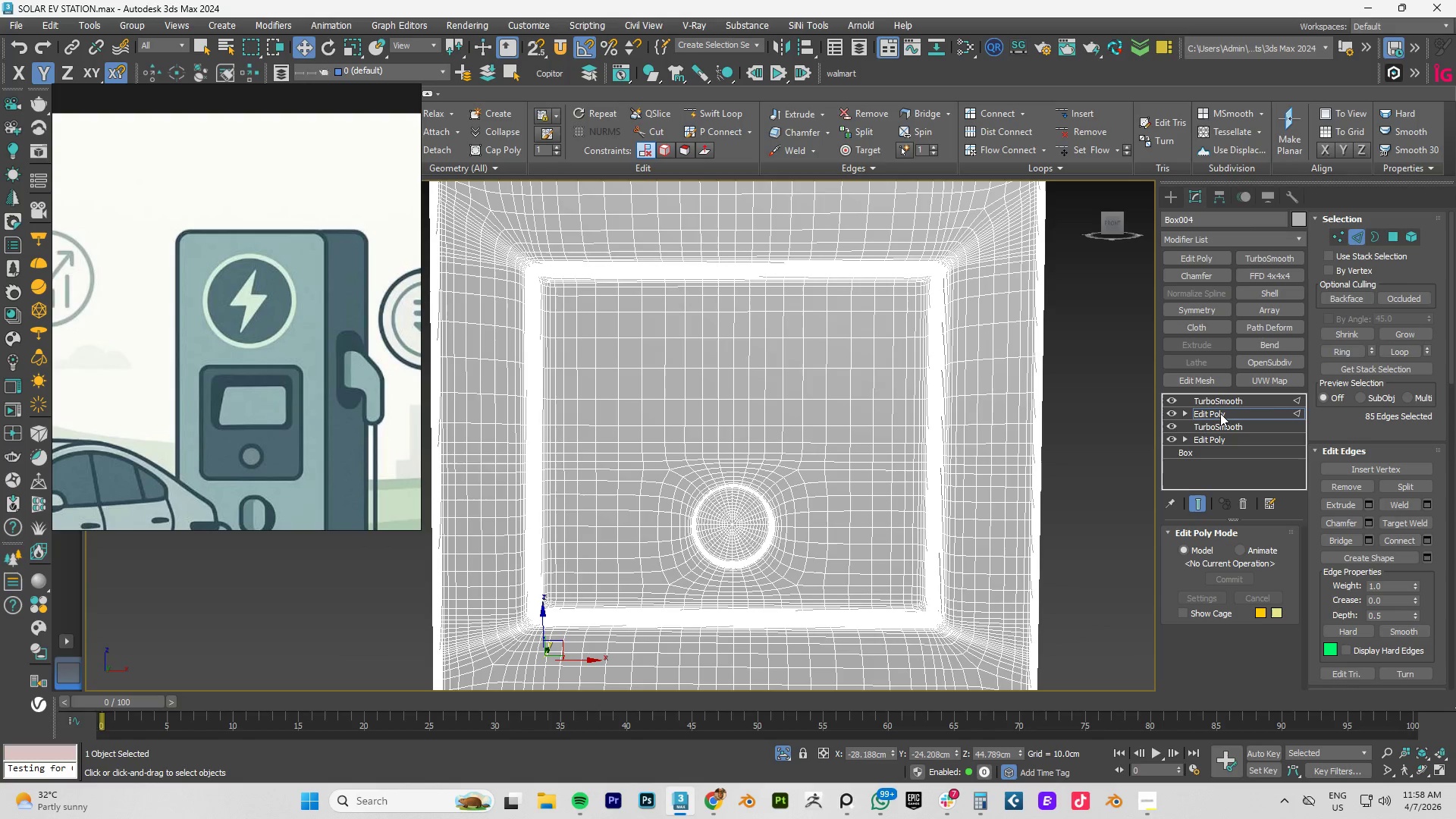 
left_click([1220, 413])
 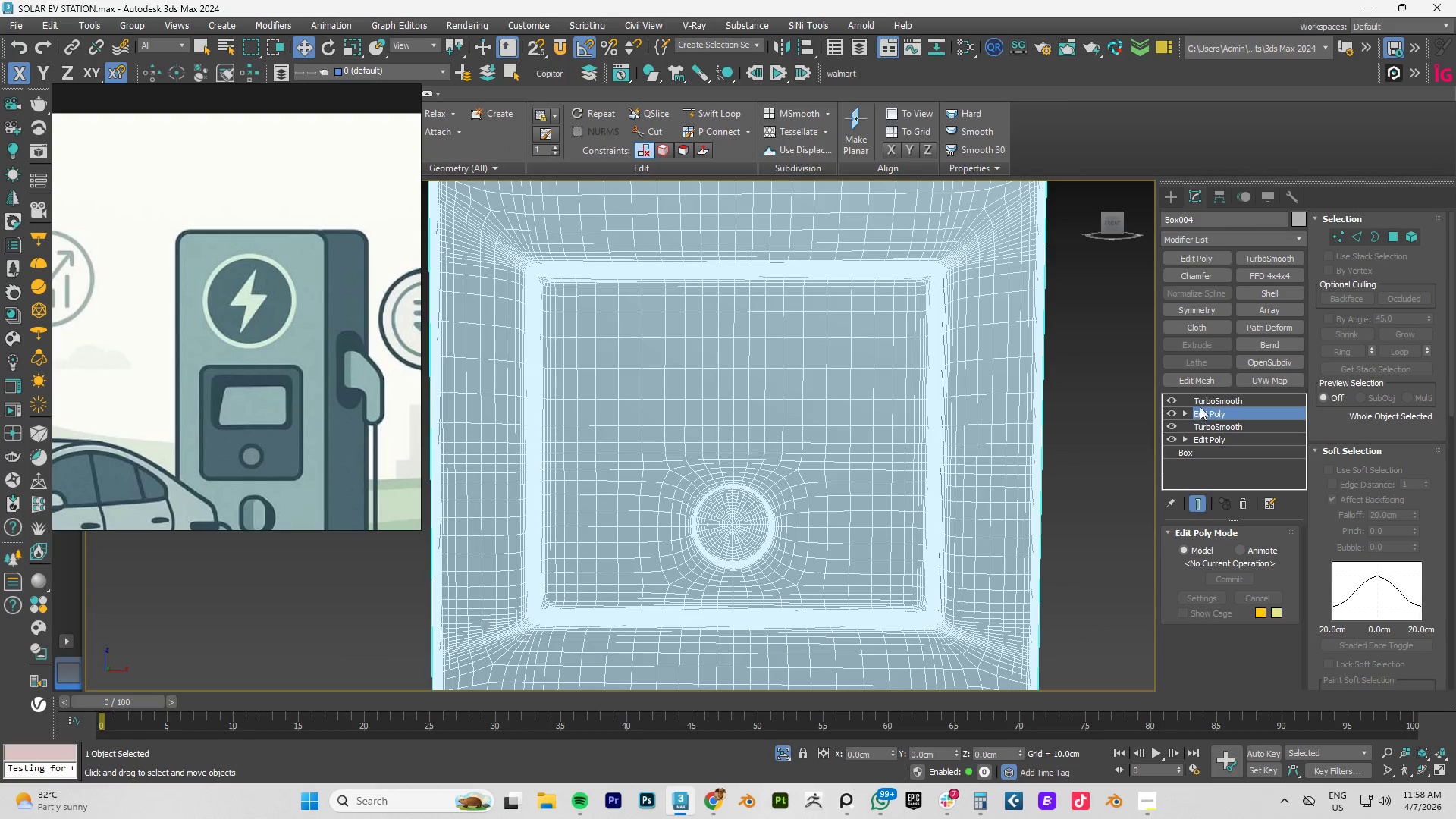 
left_click([1213, 400])
 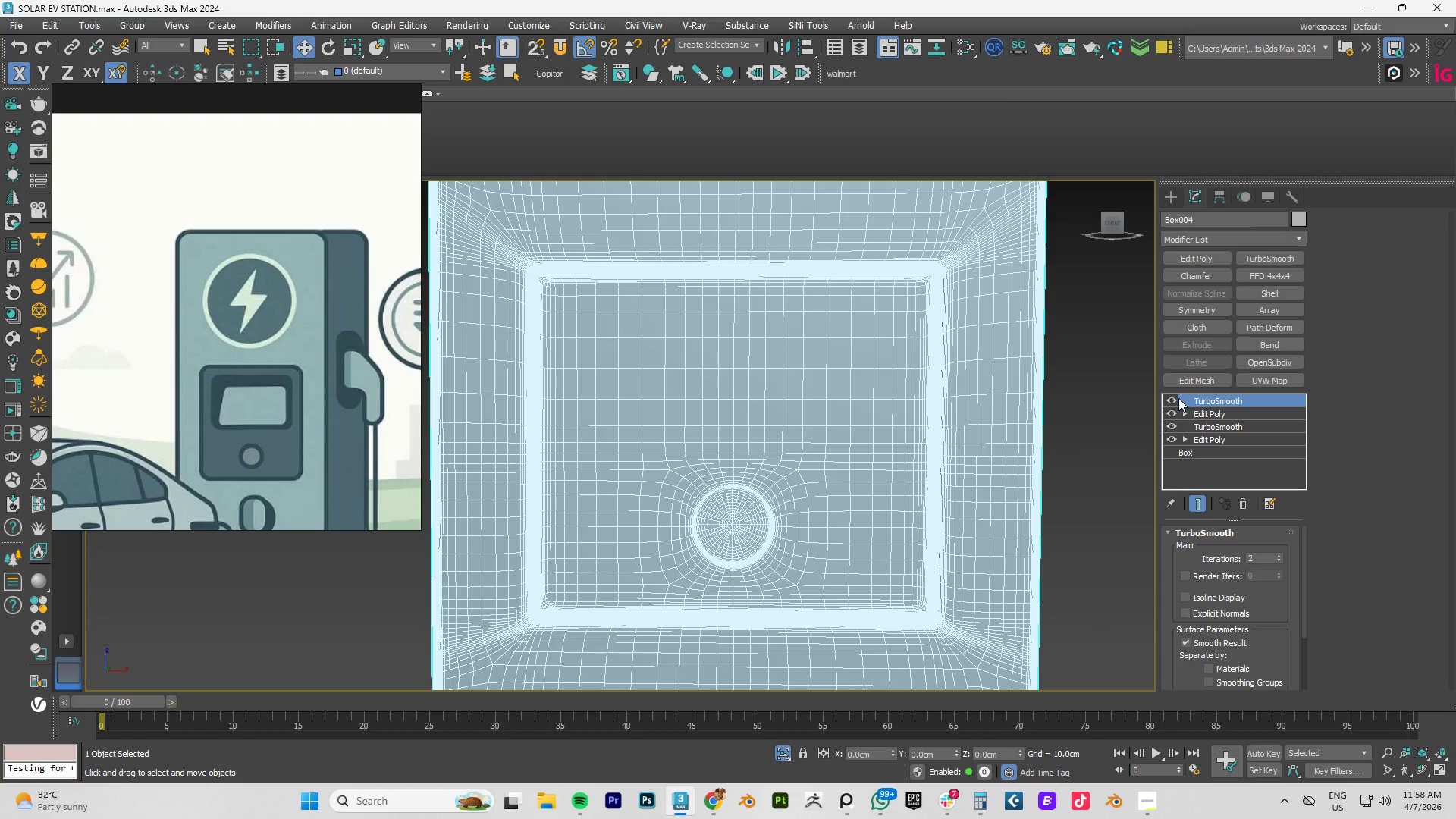 
key(F4)
 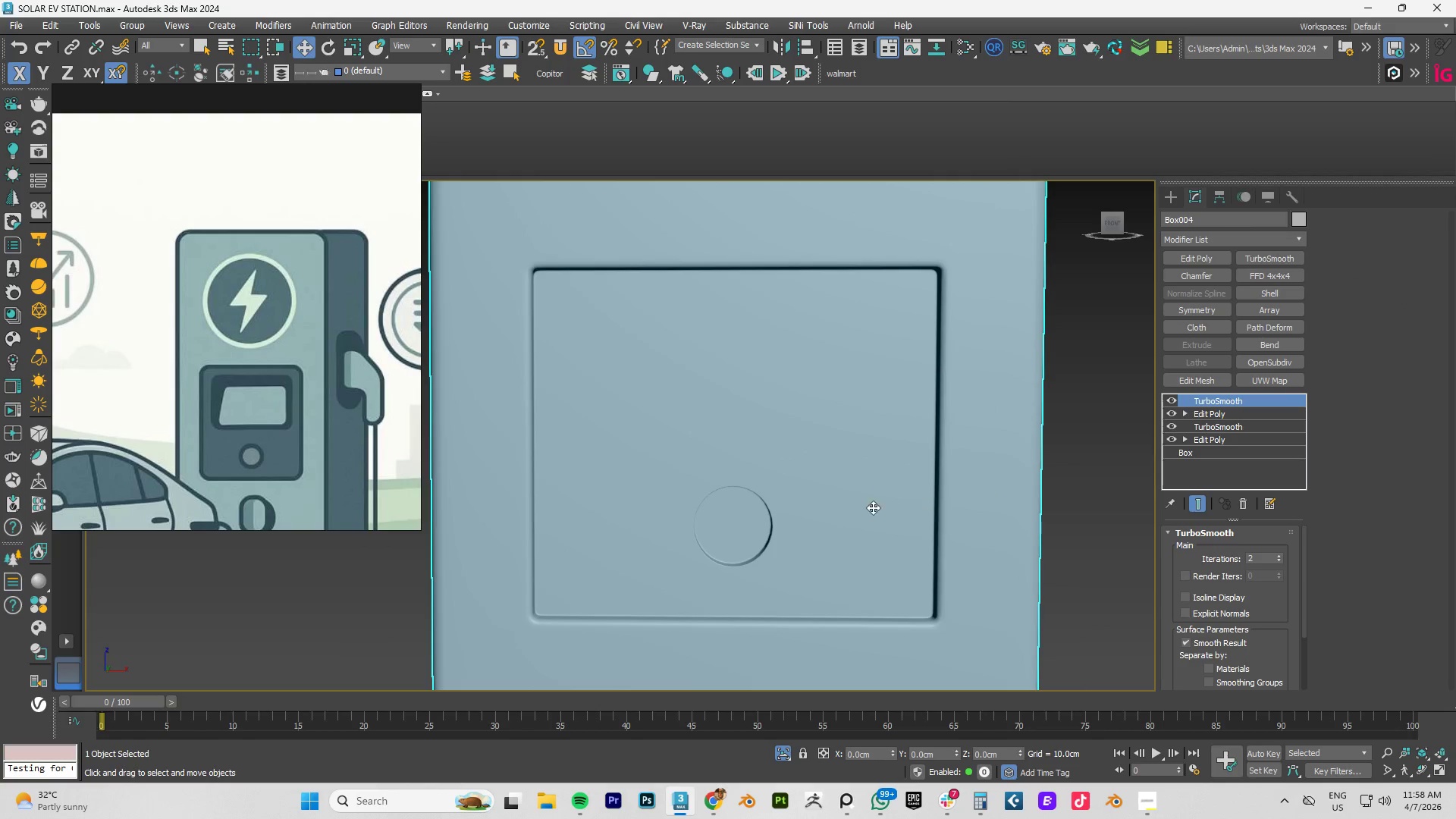 
hold_key(key=AltLeft, duration=0.61)
 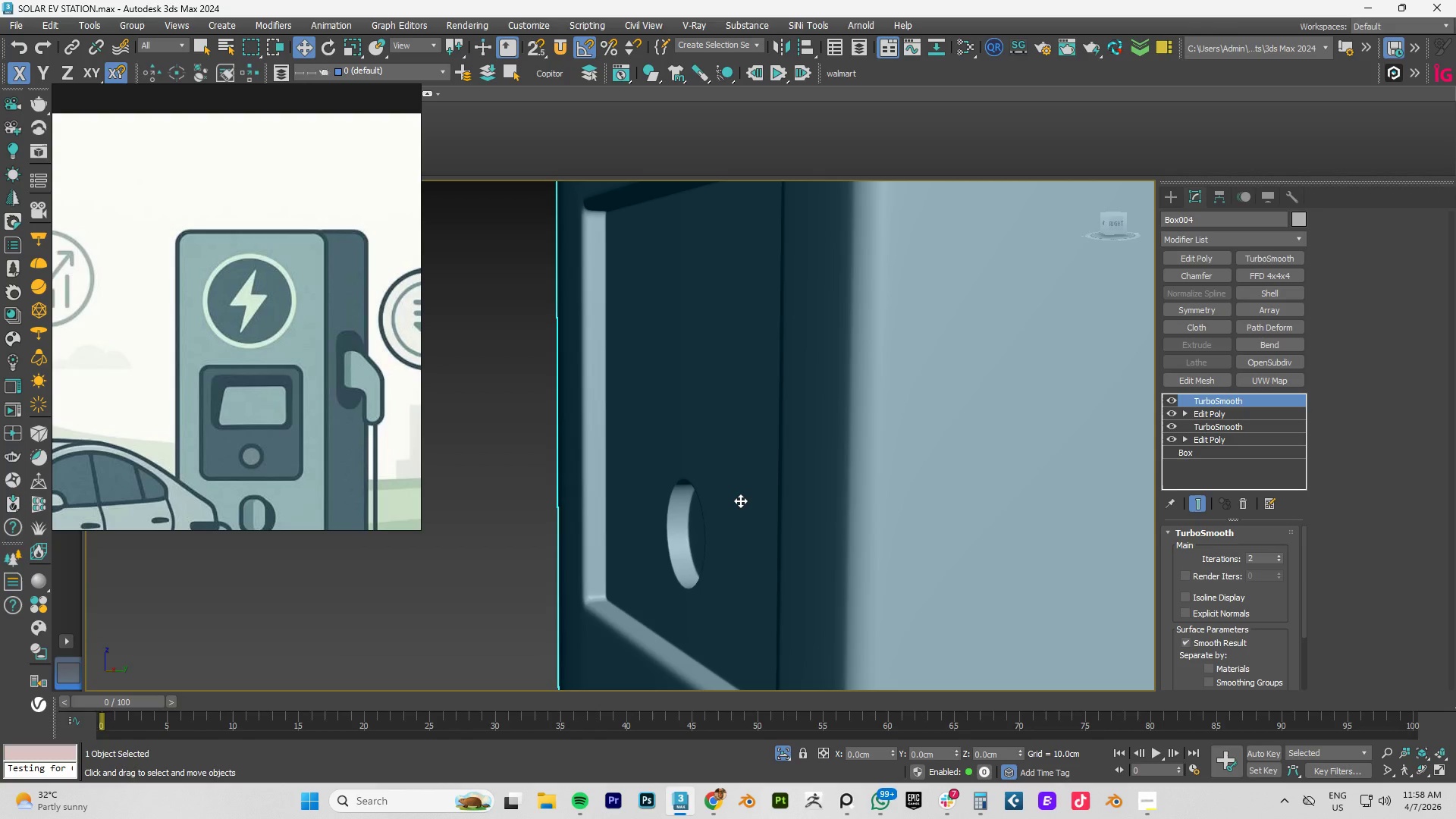 
scroll: coordinate [830, 504], scroll_direction: down, amount: 2.0
 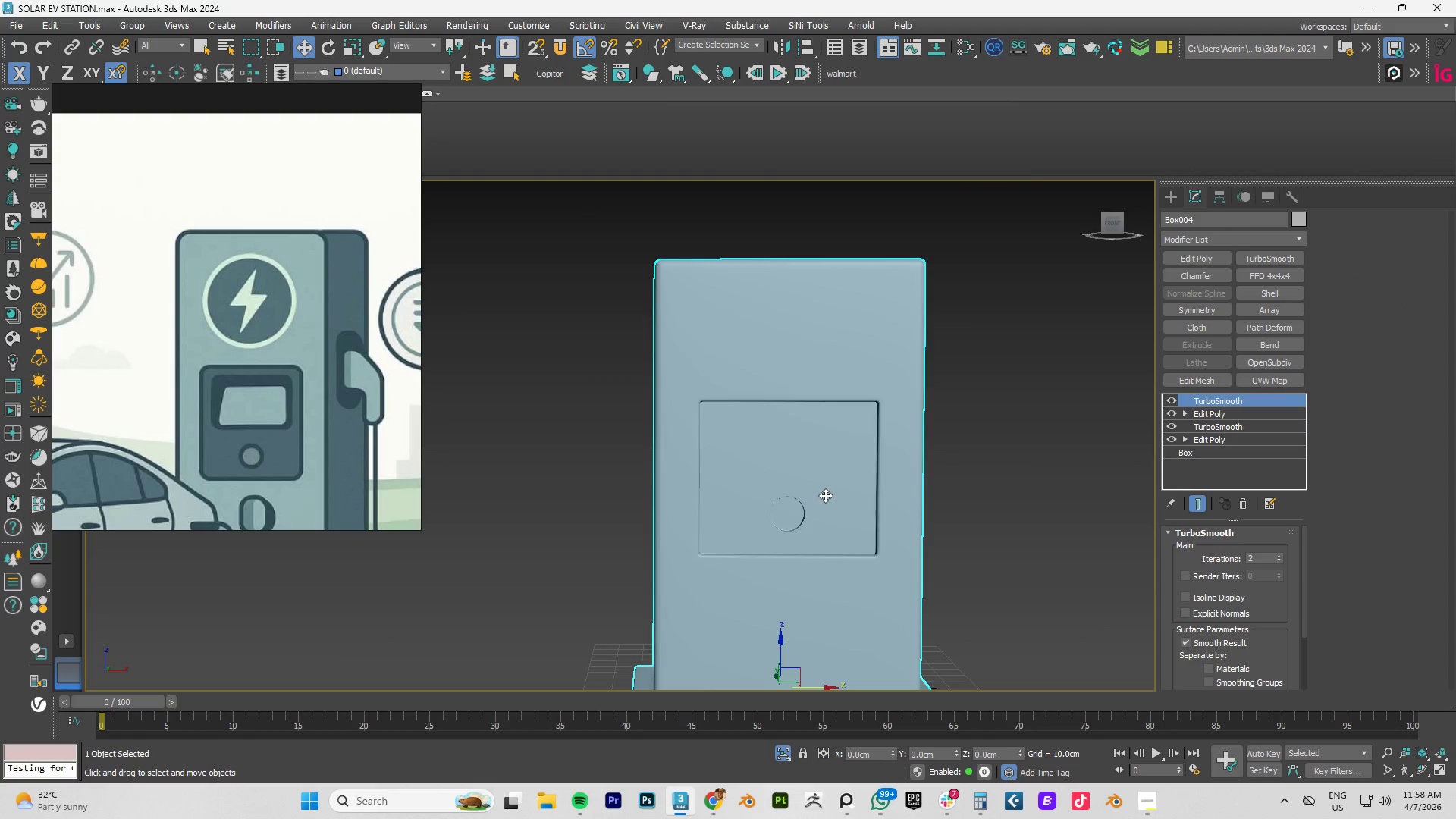 
hold_key(key=AltLeft, duration=1.19)
scroll: coordinate [741, 500], scroll_direction: up, amount: 3.0
 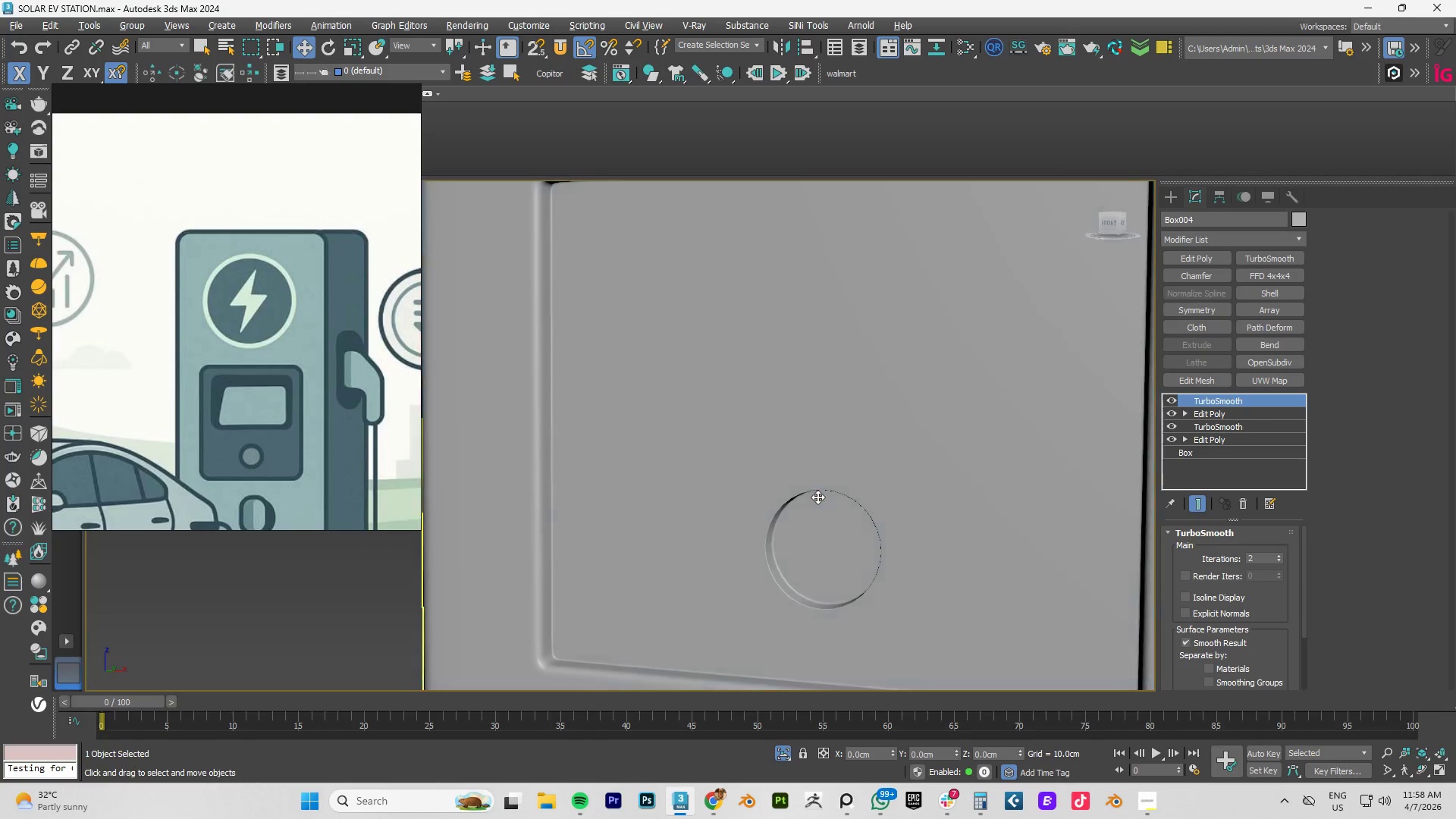 
scroll: coordinate [841, 491], scroll_direction: down, amount: 2.0
 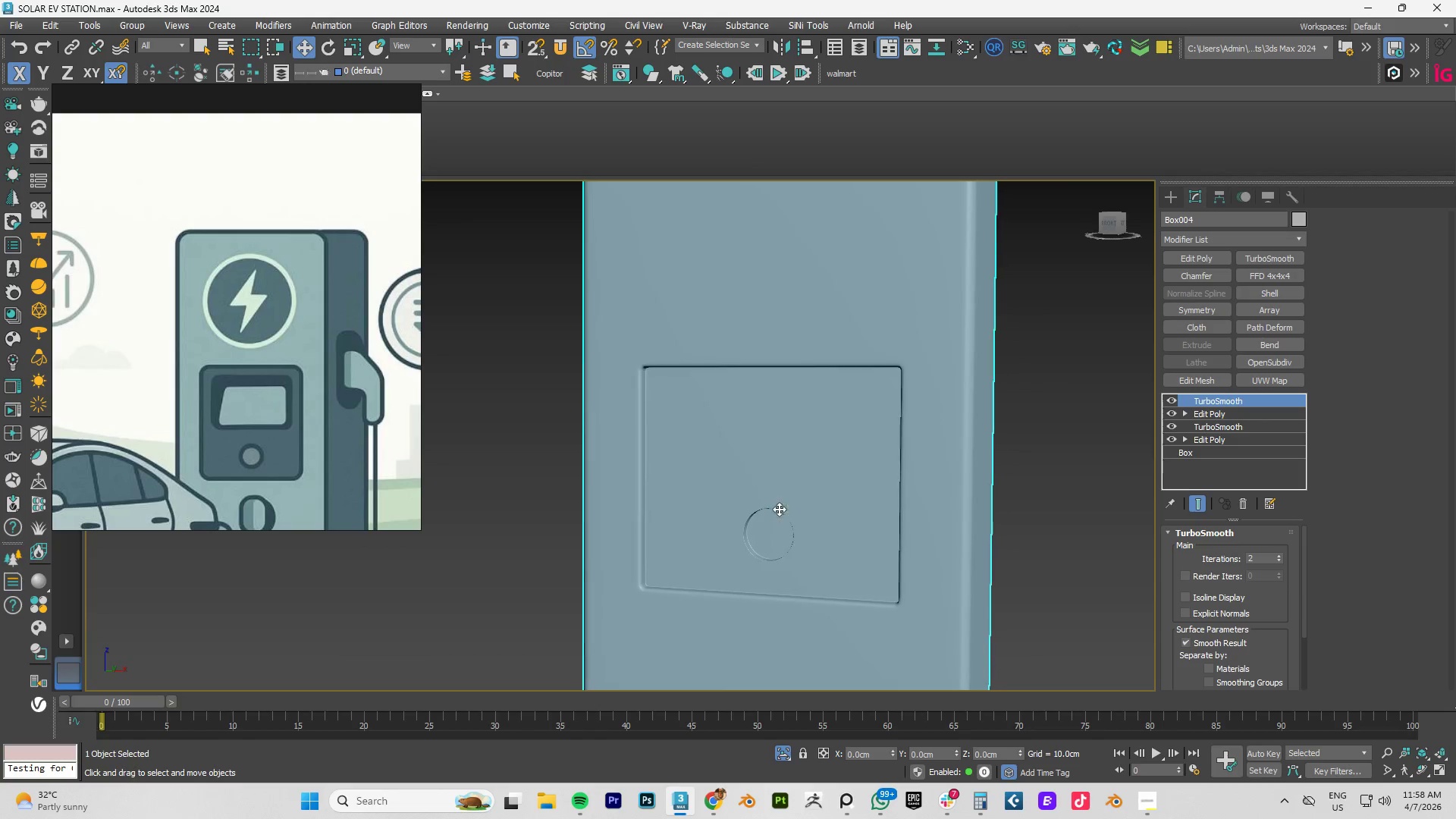 
hold_key(key=AltLeft, duration=0.59)
 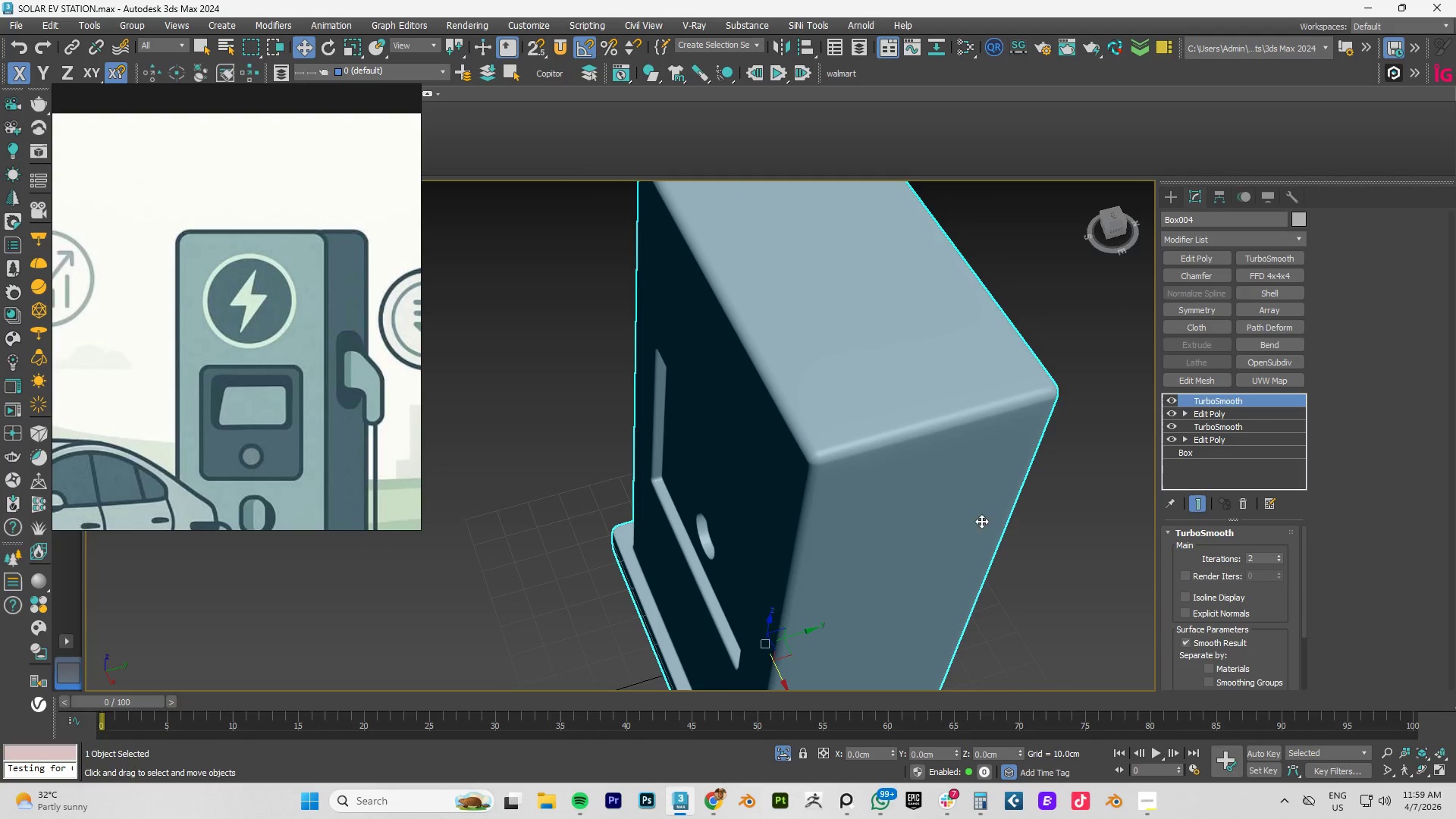 
scroll: coordinate [908, 480], scroll_direction: down, amount: 4.0
 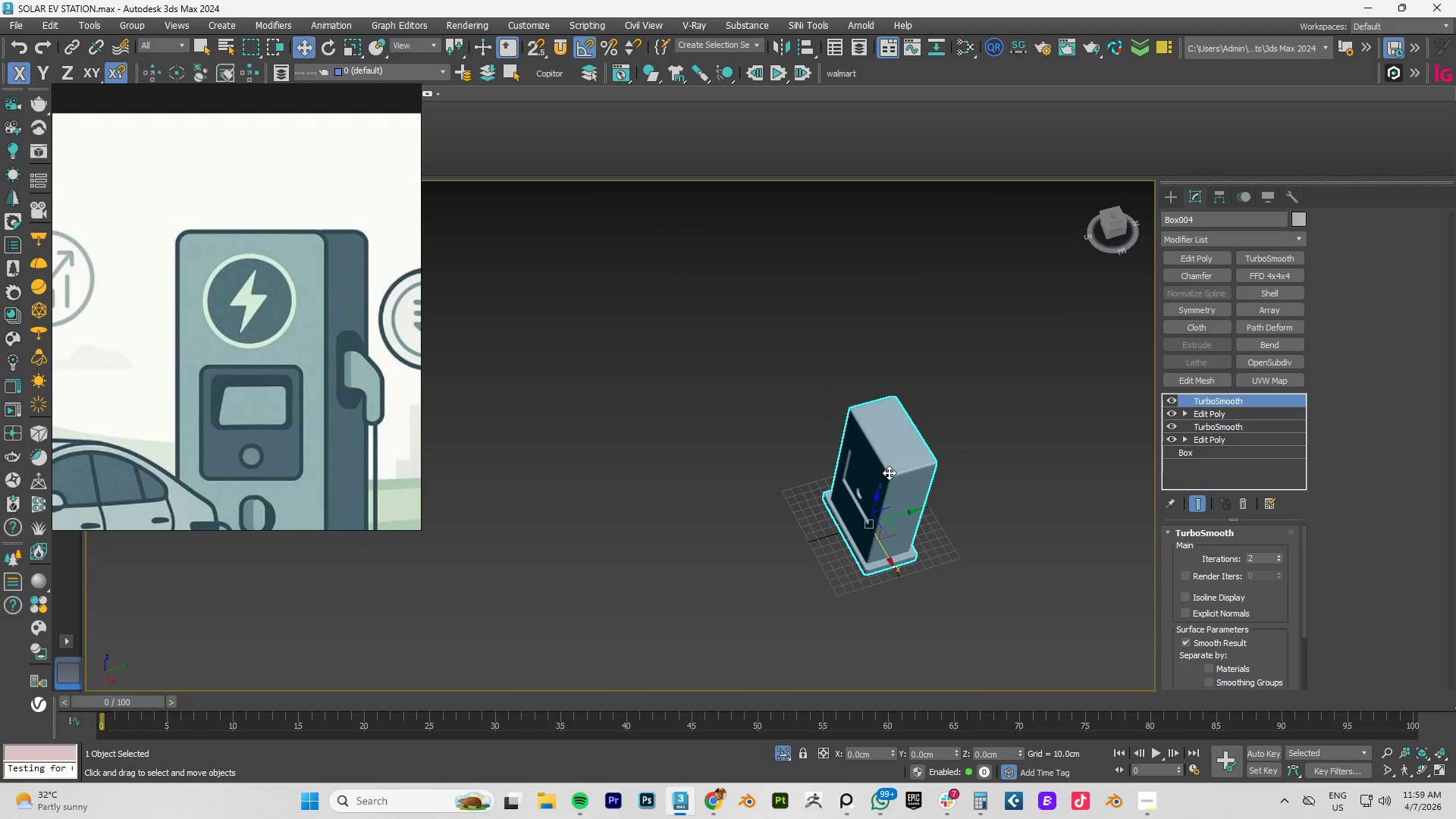 
hold_key(key=ControlLeft, duration=0.66)
 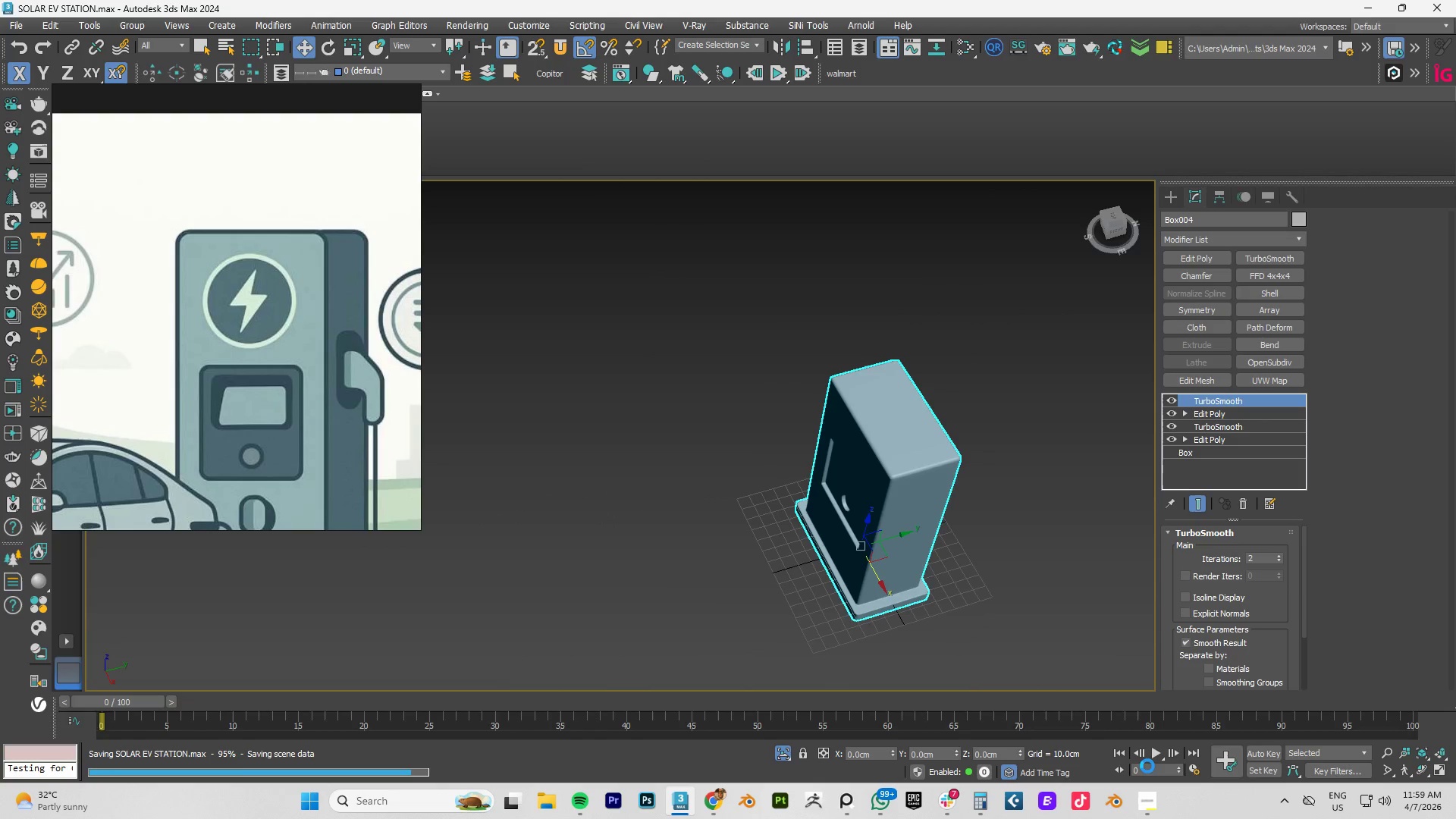 